 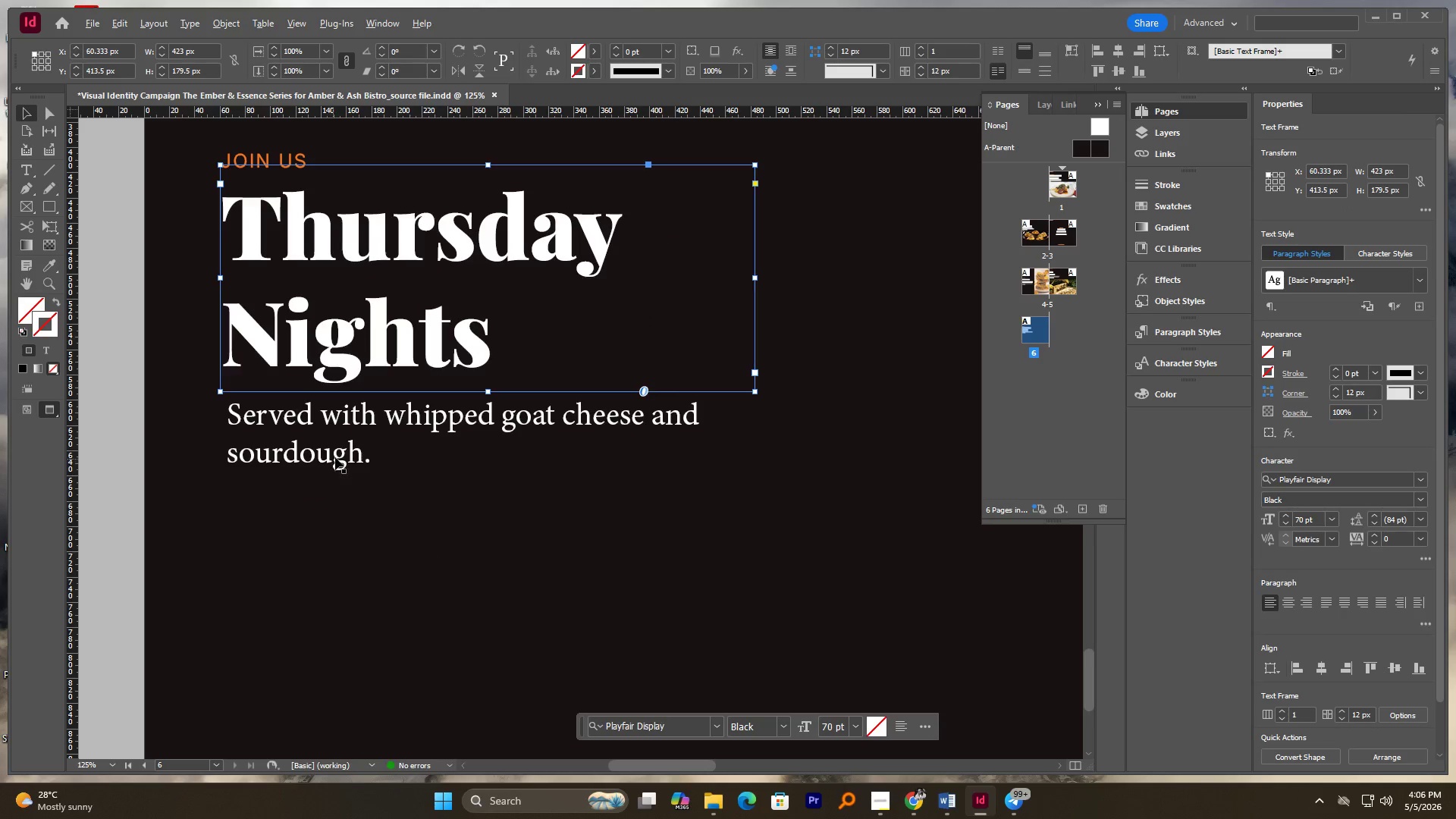 
left_click([337, 456])
 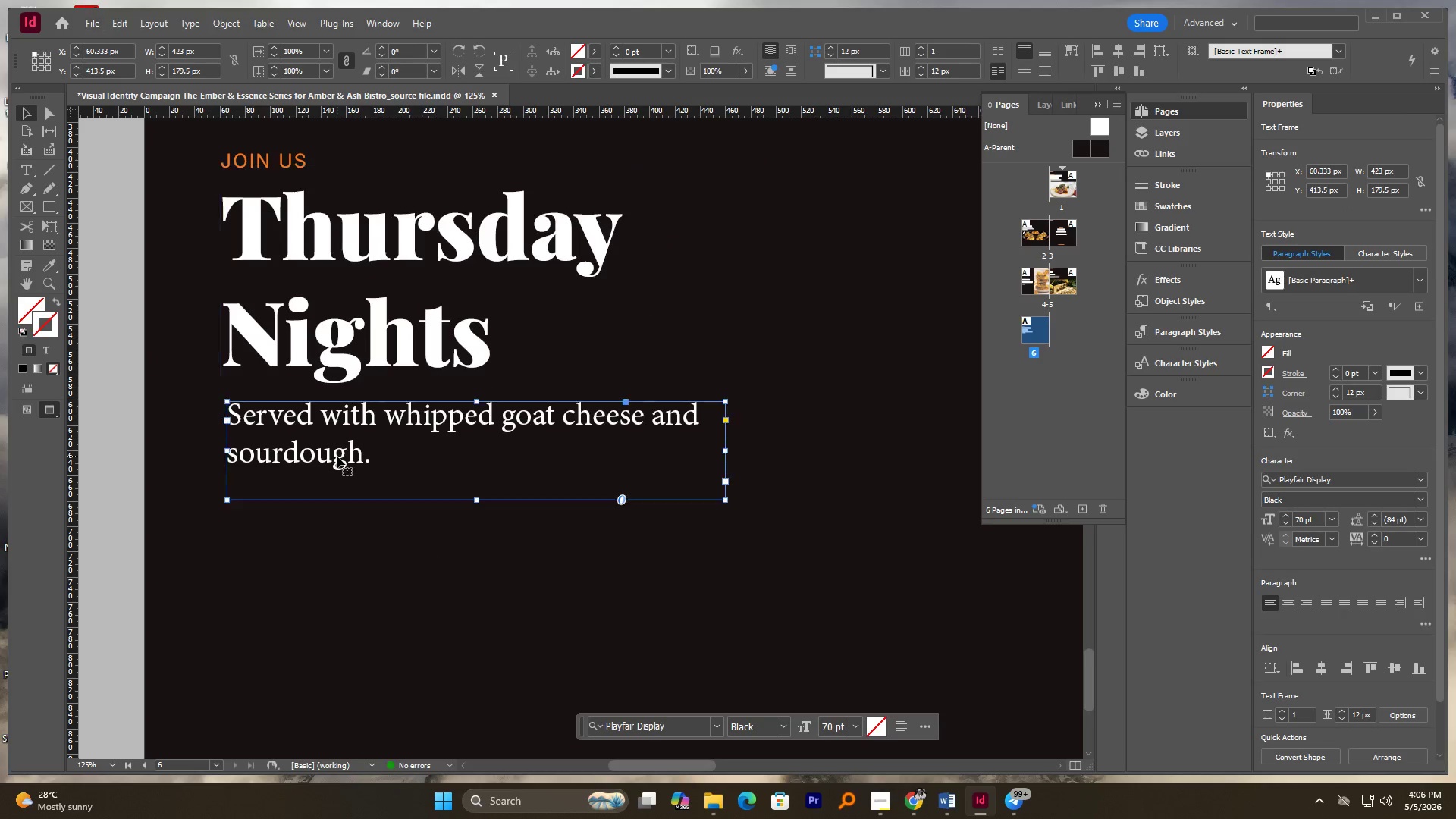 
scroll: coordinate [321, 463], scroll_direction: up, amount: 1.0
 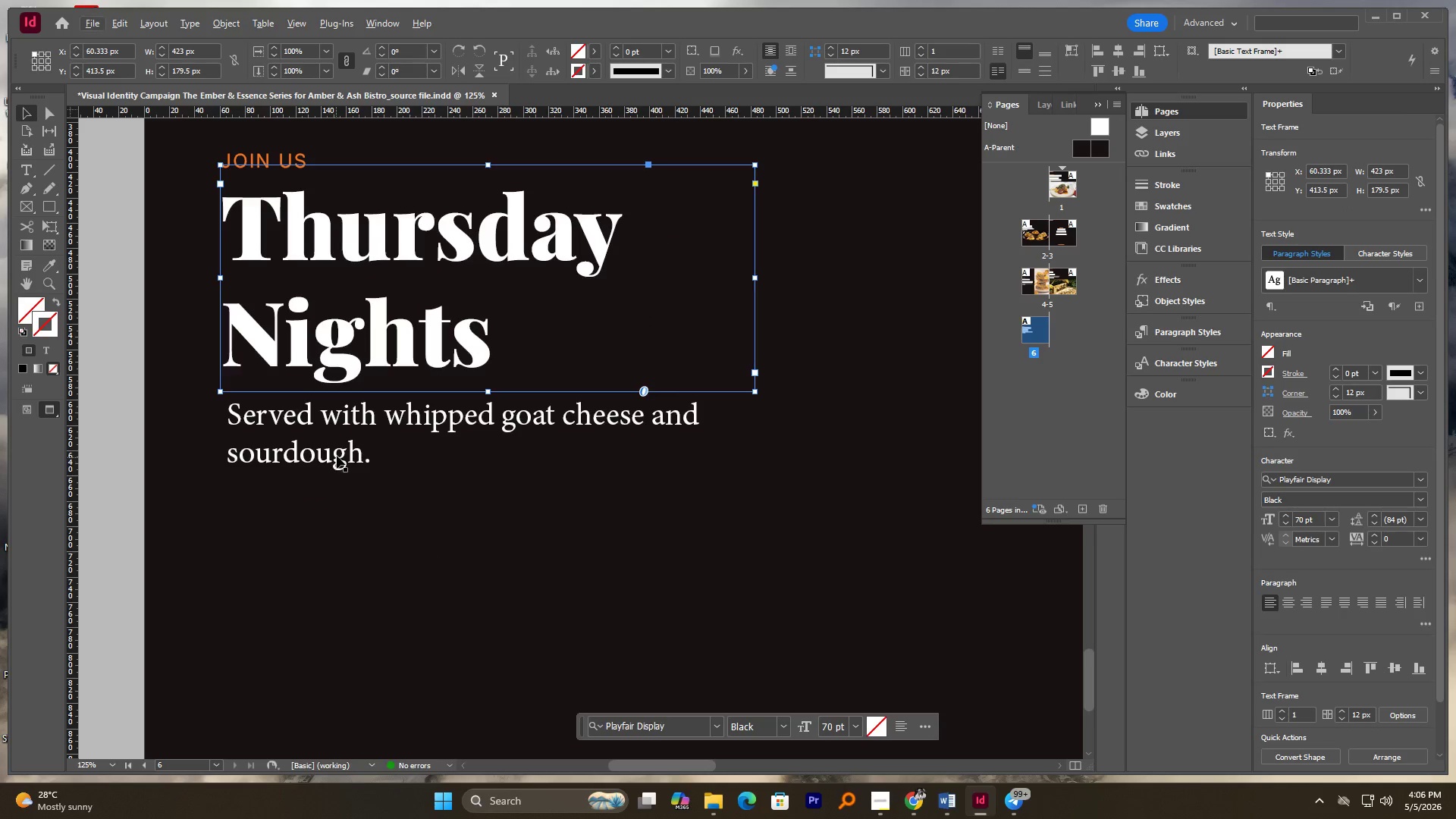 
double_click([337, 456])
 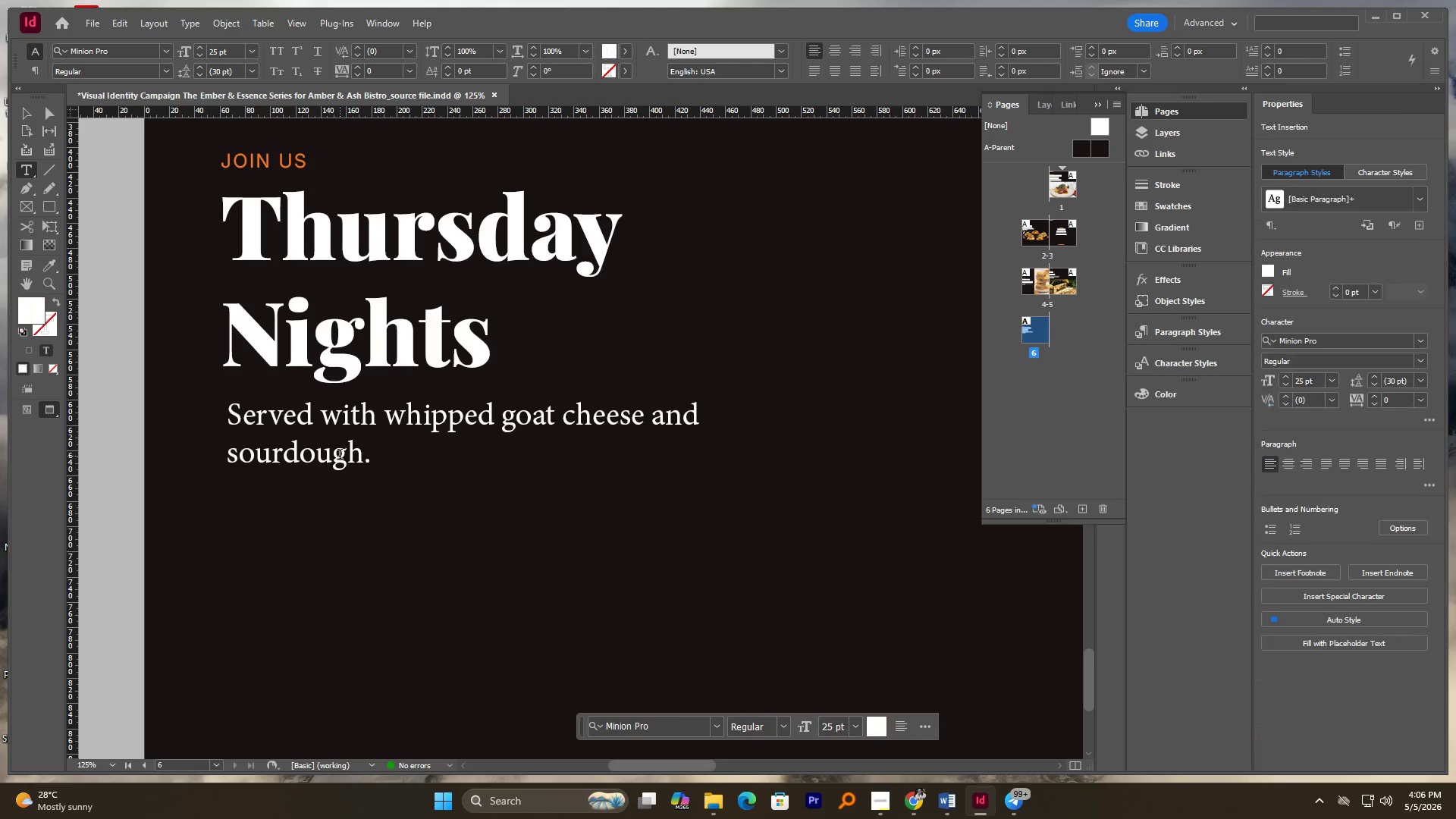 
key(Control+A)
 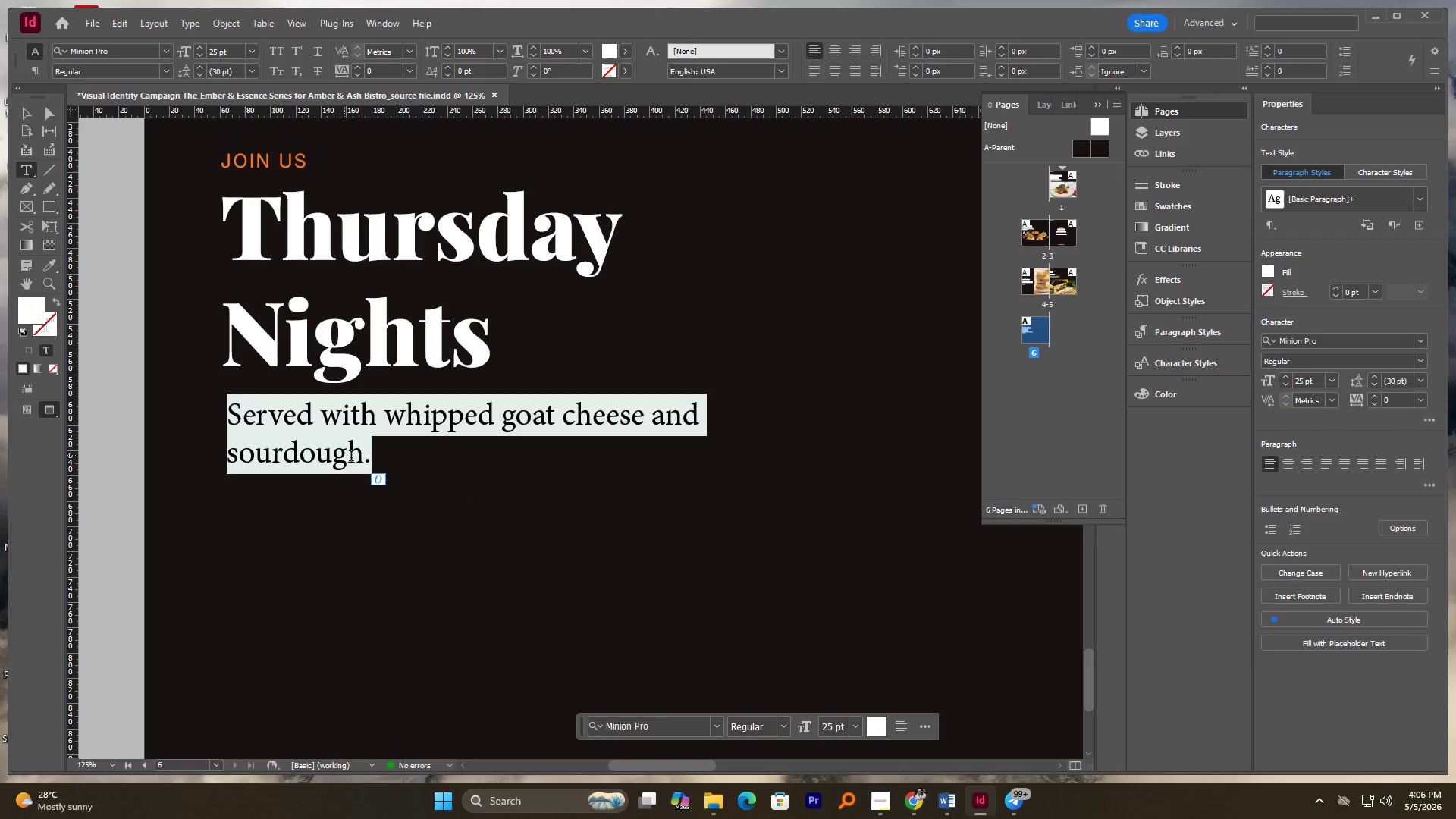 
type(Live Ja)
 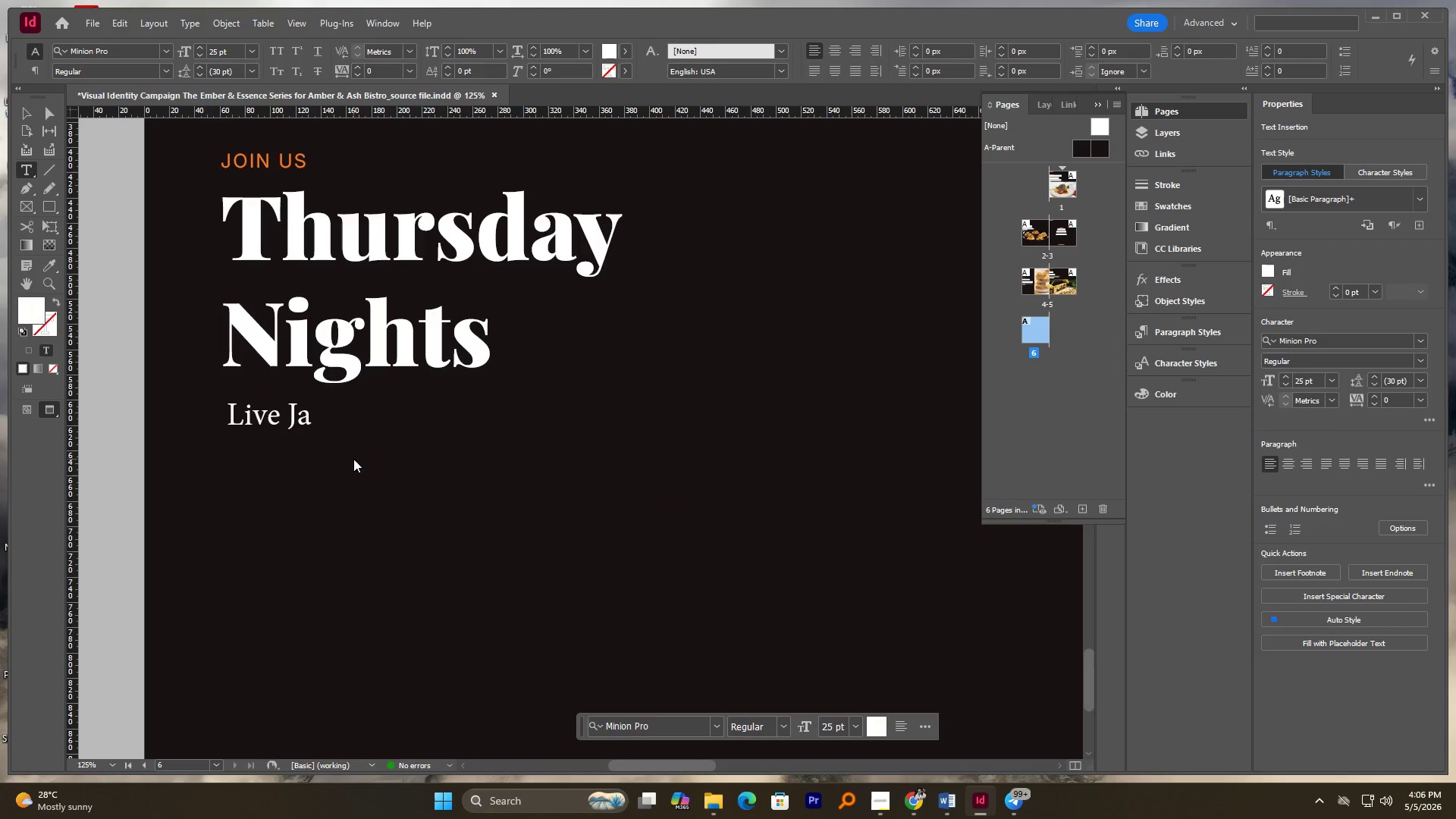 
type(ZZ)
key(Backspace)
key(Backspace)
type(zz & Smoked )
 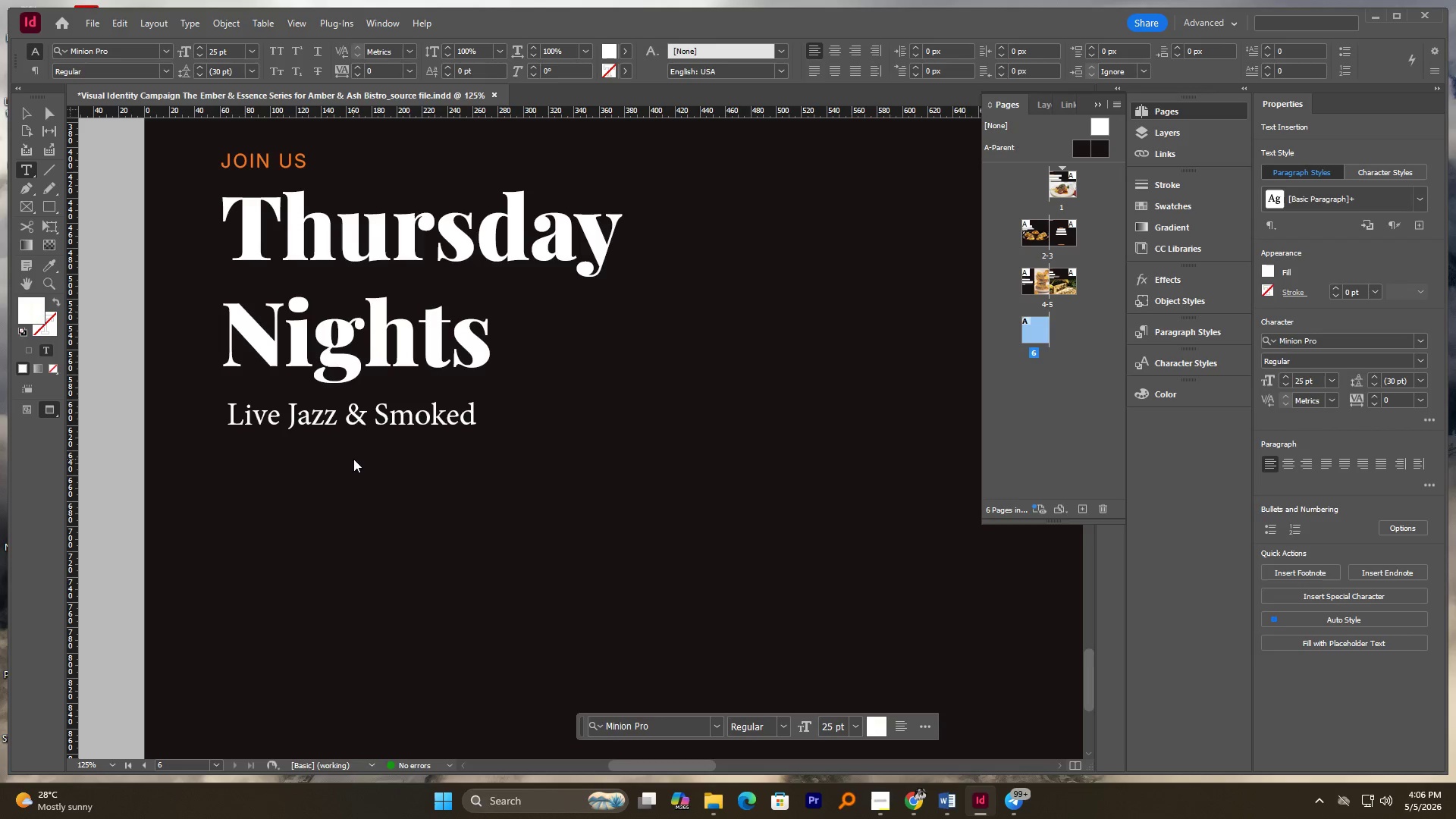 
type(Cocktails. No Cover)
key(Backspace)
type(r.)
 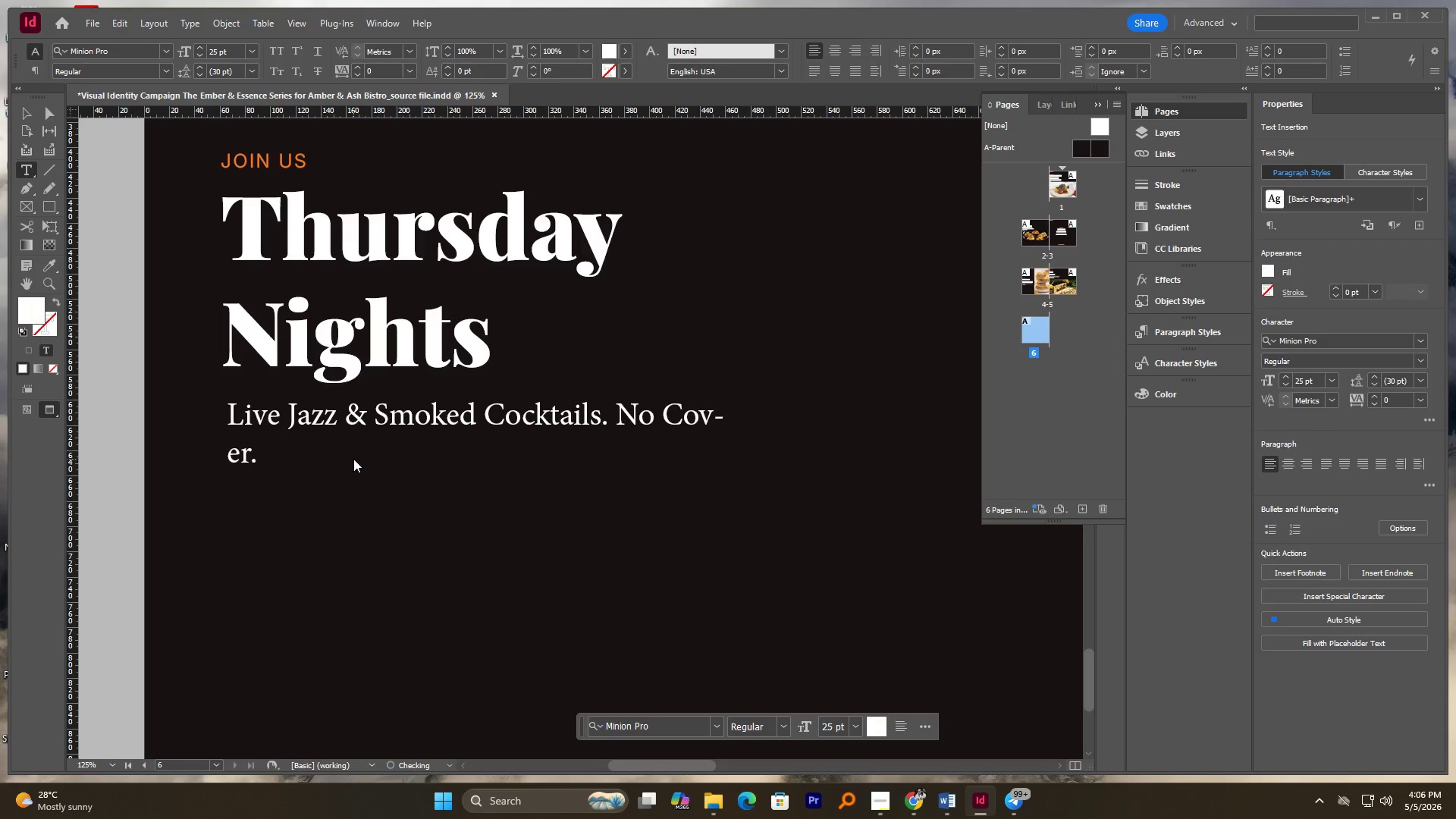 
key(Space)
 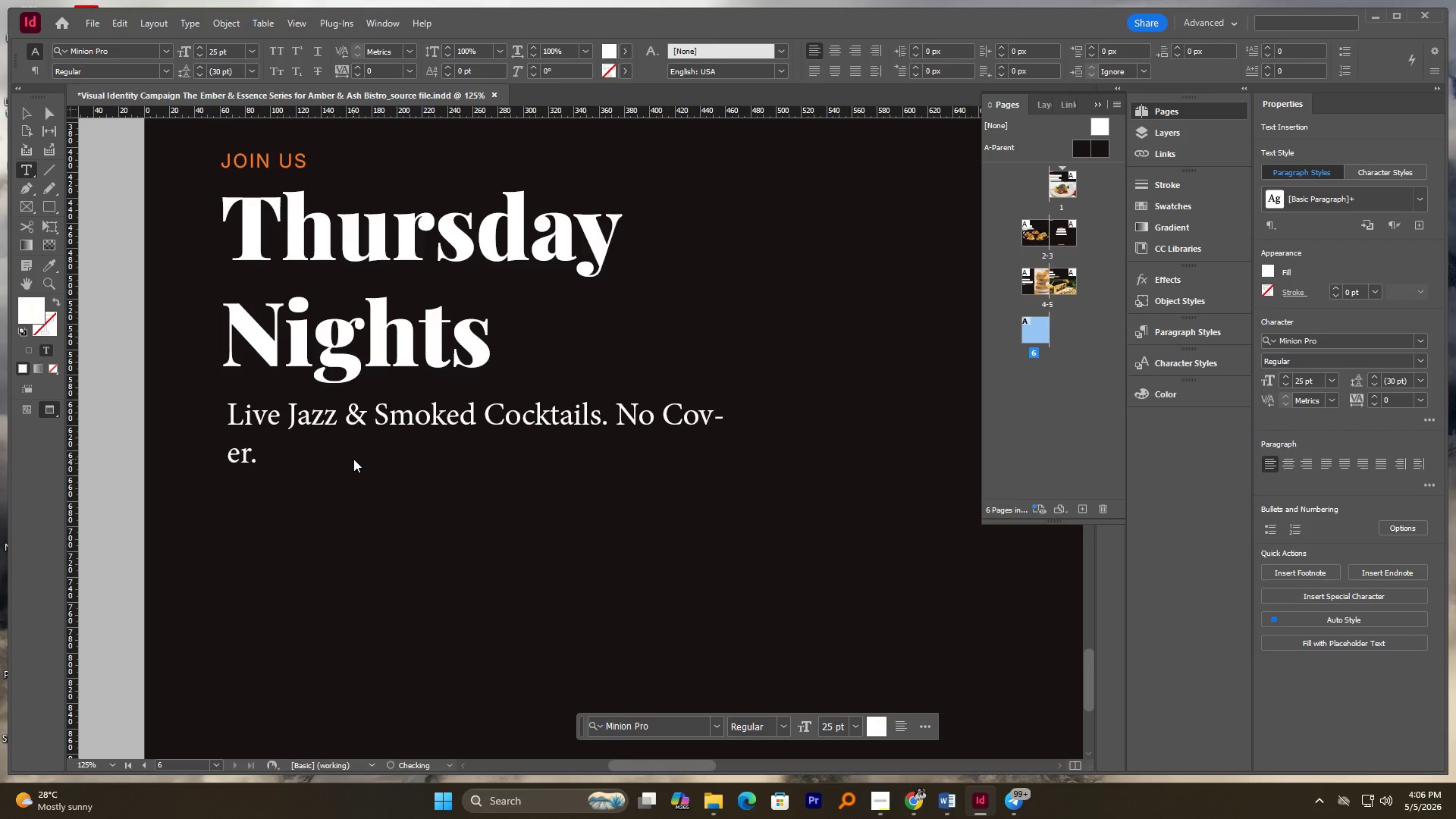 
type(Reservations recommended.)
 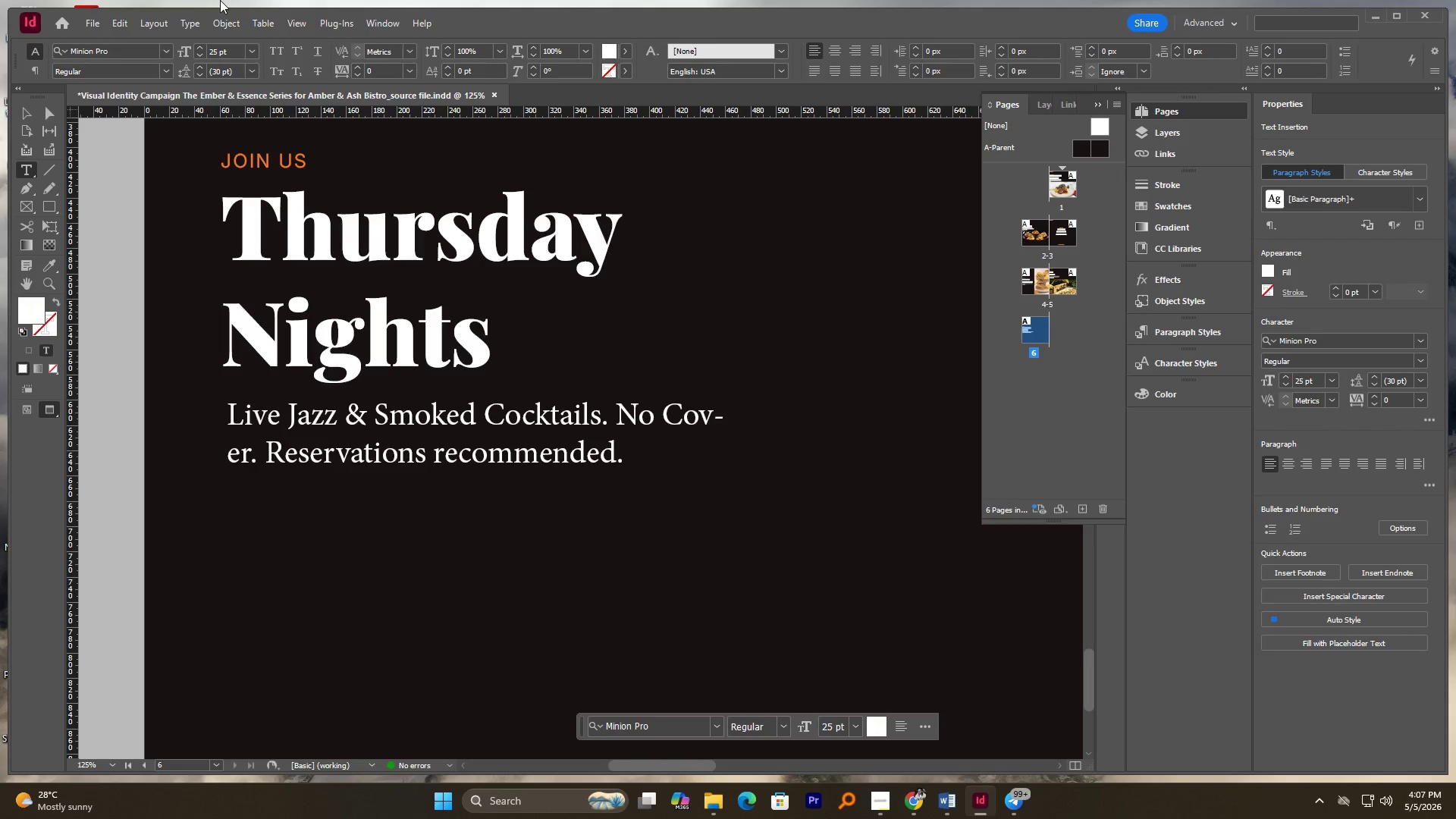 
wait(16.0)
 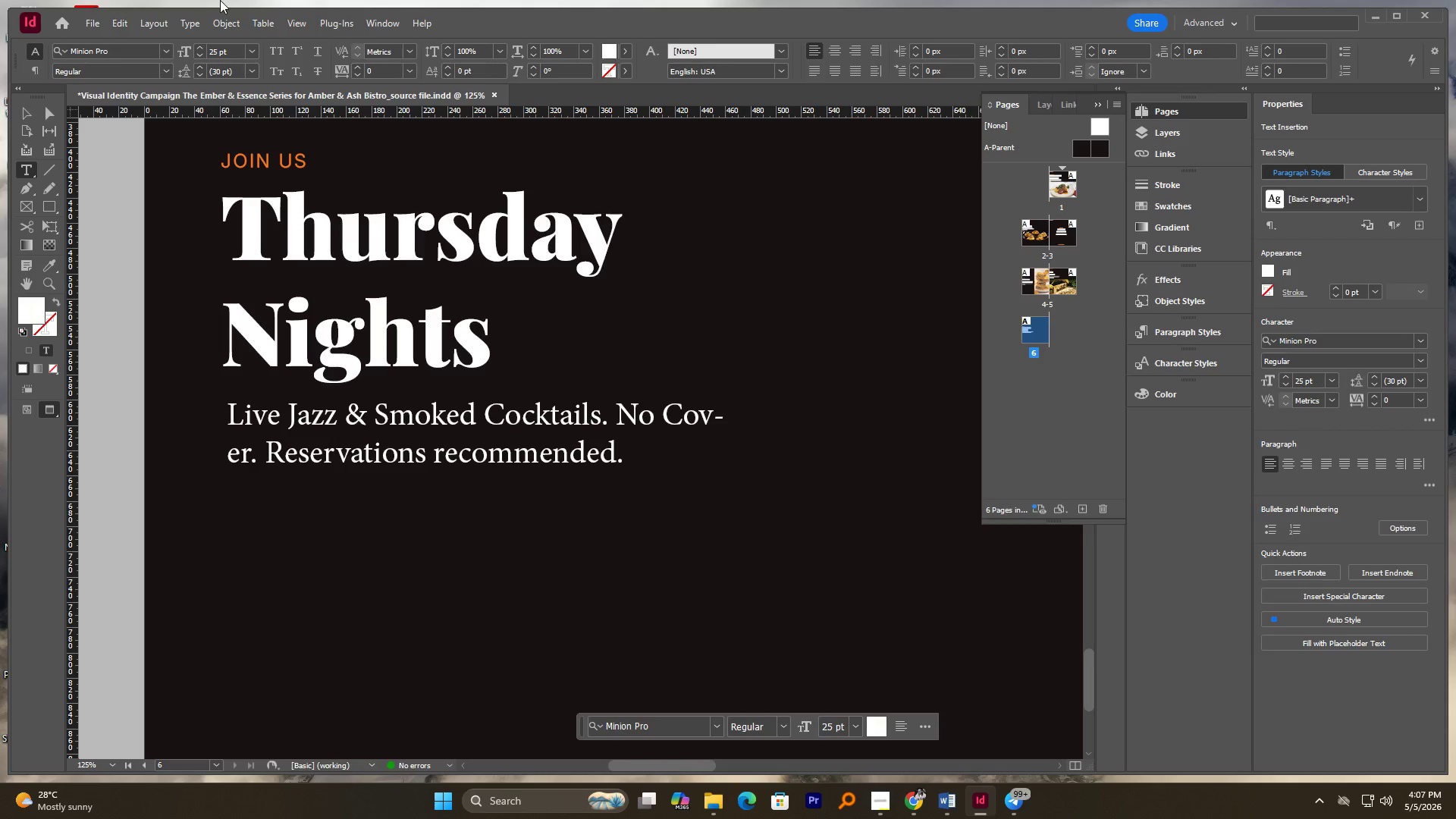 
left_click([184, 330])
 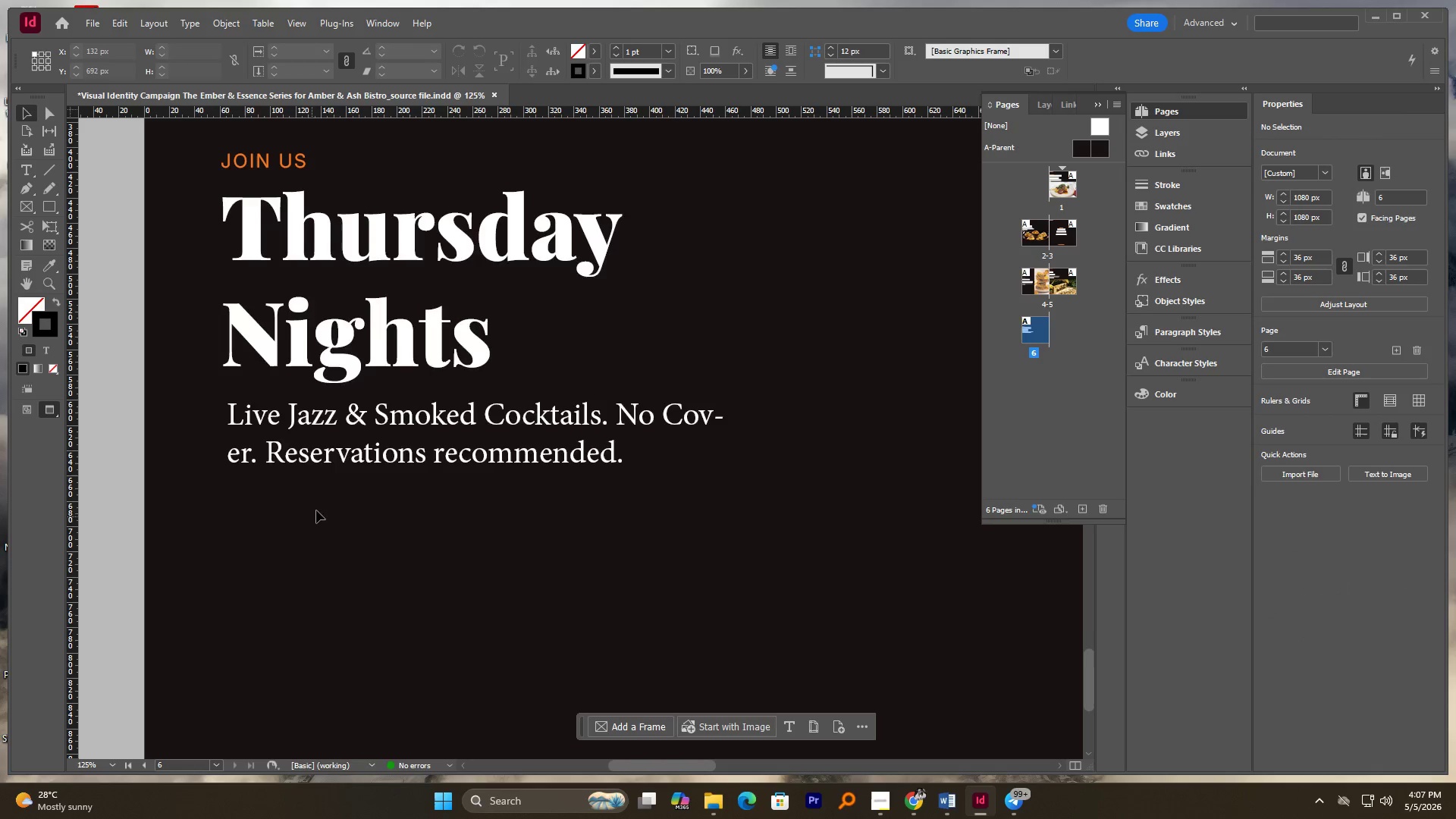 
hold_key(key=AltLeft, duration=1.06)
scroll: coordinate [361, 535], scroll_direction: up, amount: 2.0
 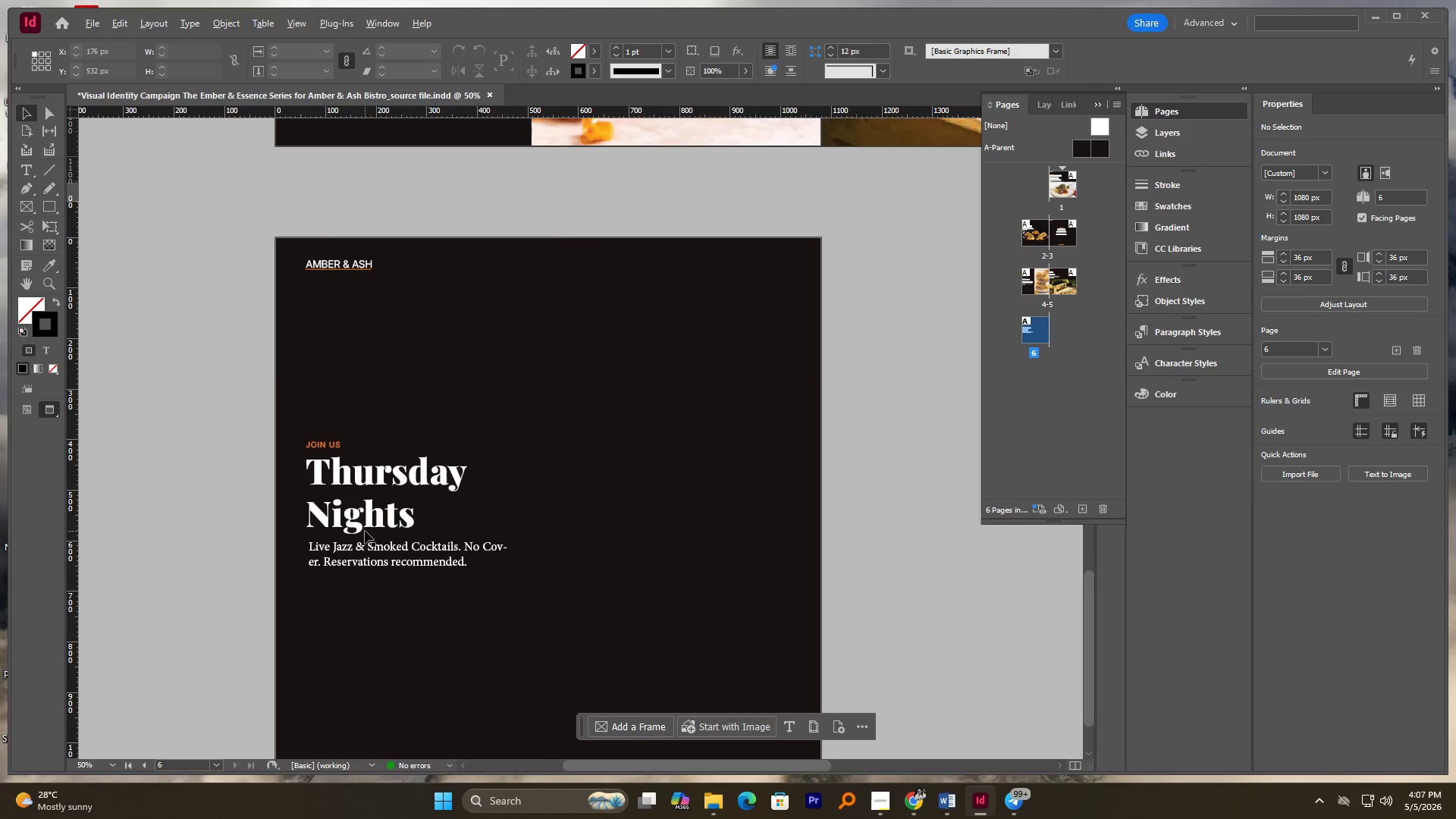 
hold_key(key=AltLeft, duration=1.16)
 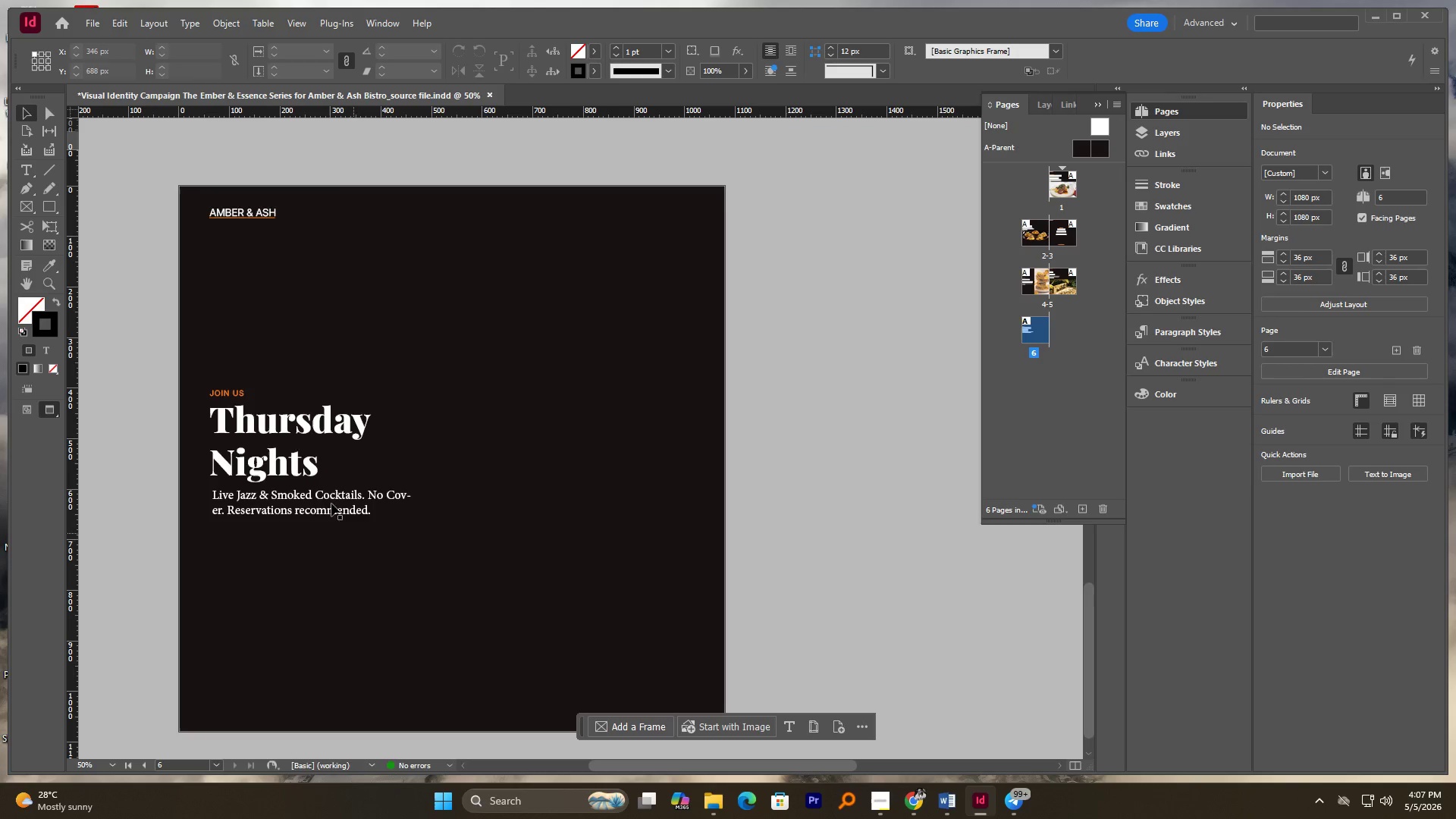 
scroll: coordinate [369, 491], scroll_direction: down, amount: 8.0
 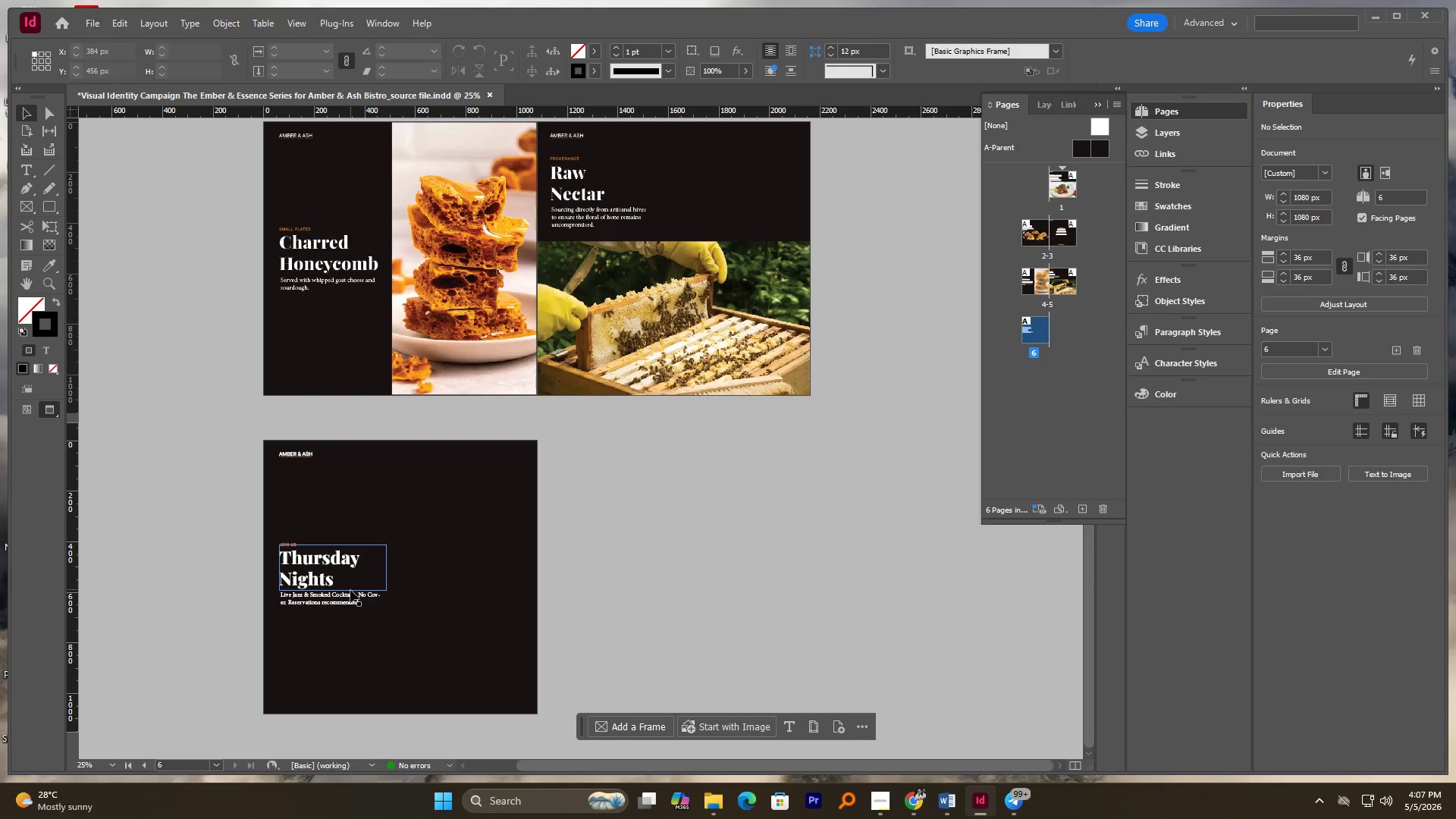 
scroll: coordinate [349, 589], scroll_direction: up, amount: 1.0
 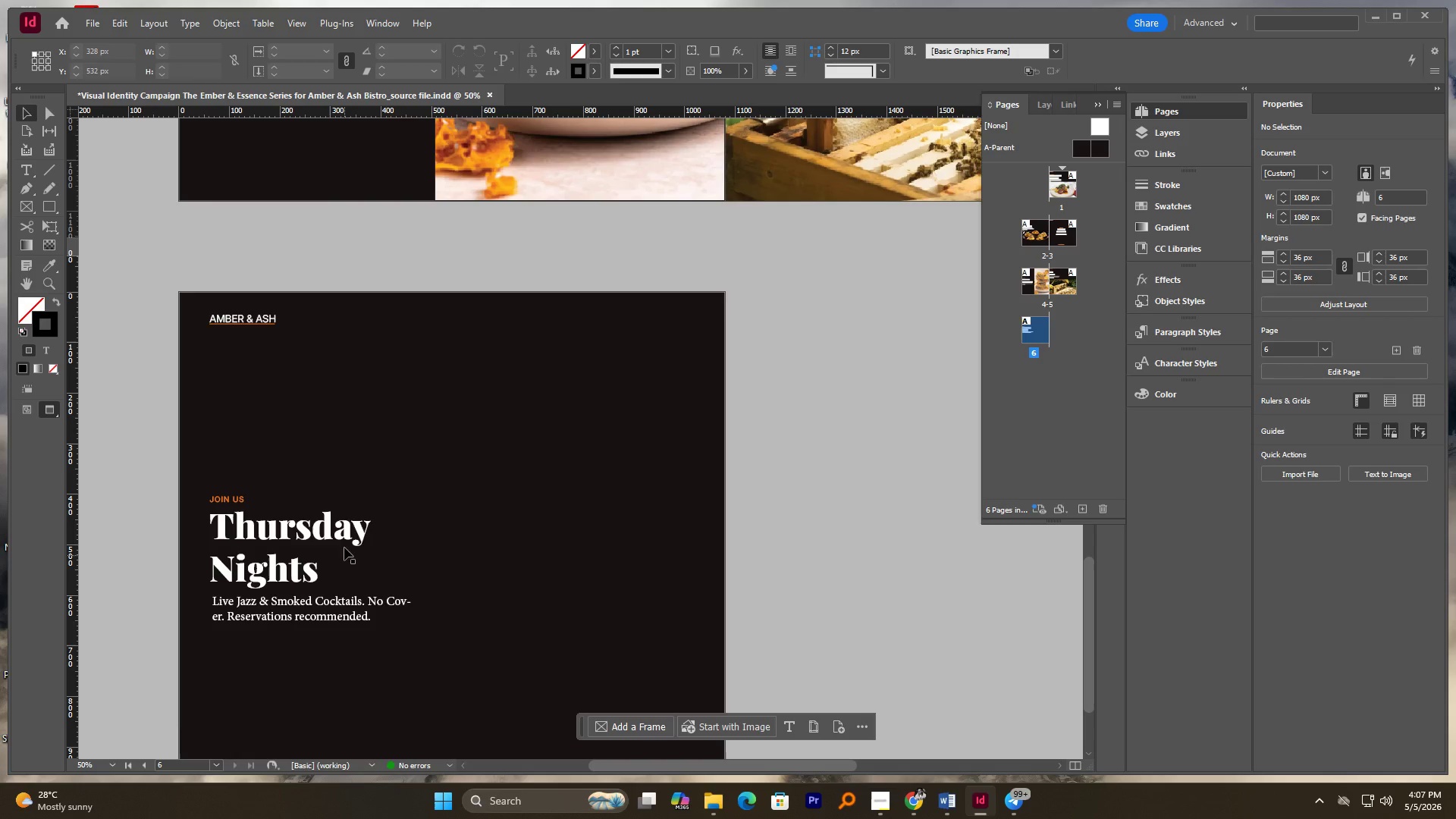 
scroll: coordinate [353, 535], scroll_direction: down, amount: 2.0
 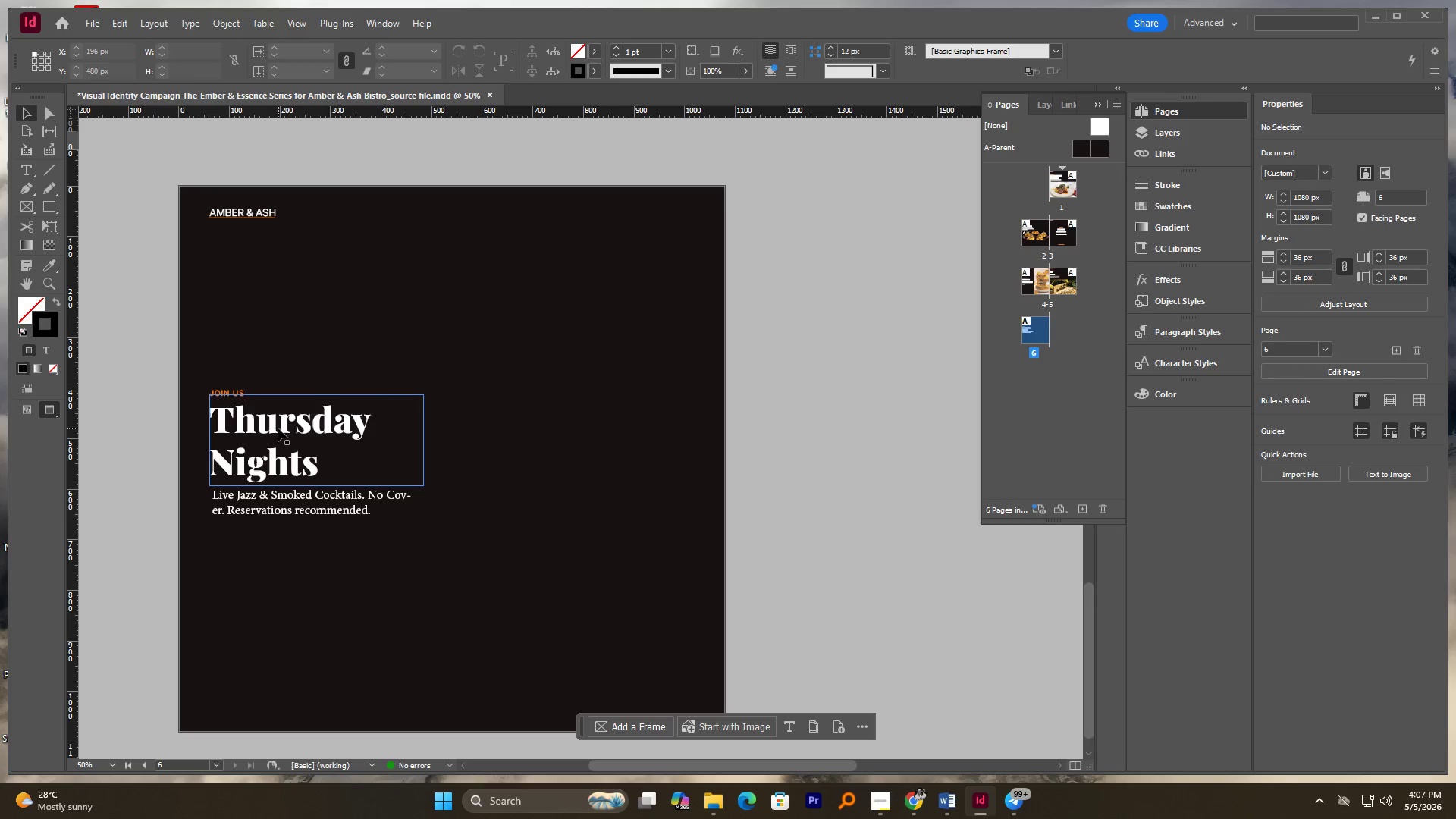 
left_click([278, 428])
 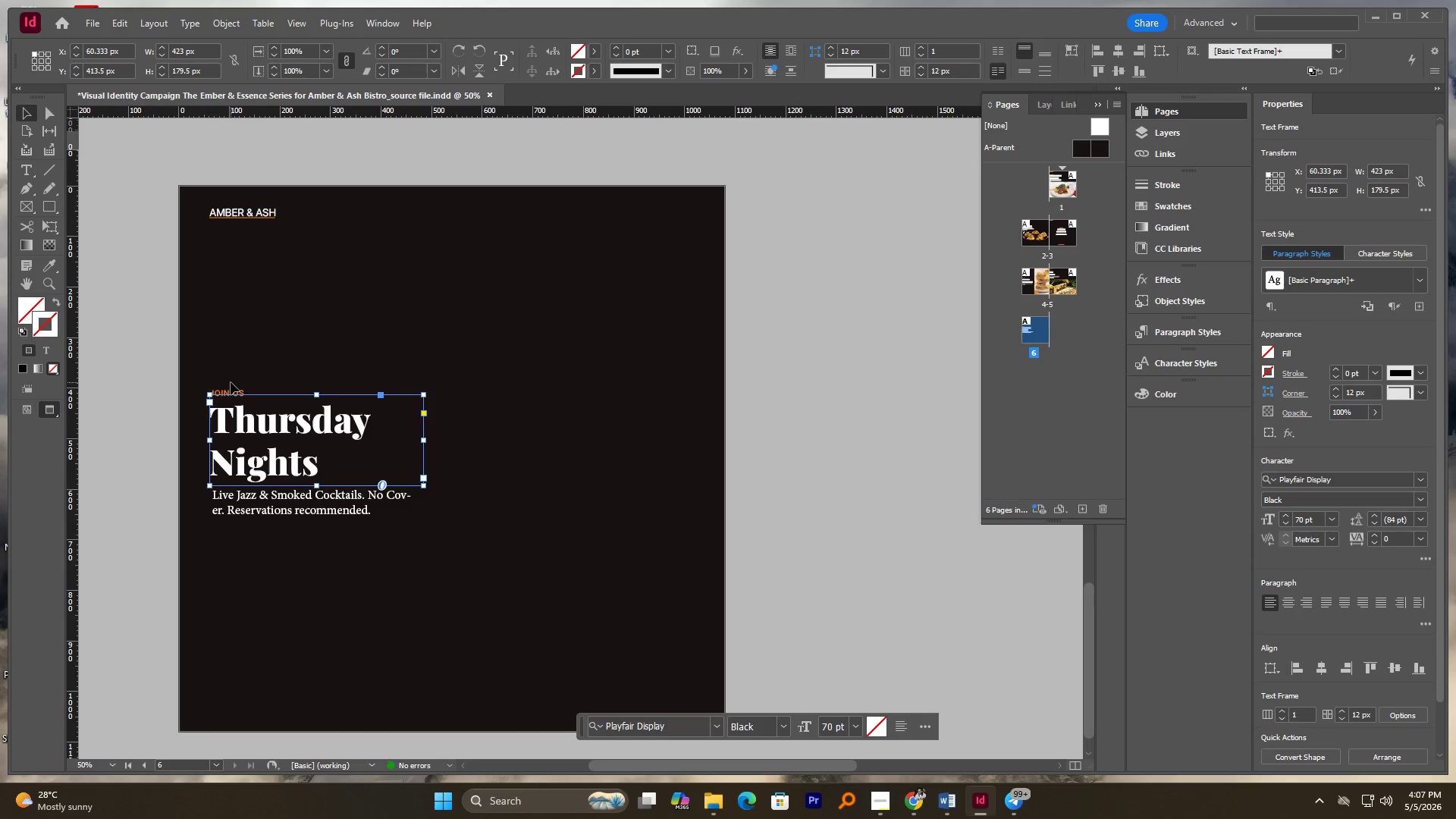 
left_click([231, 392])
 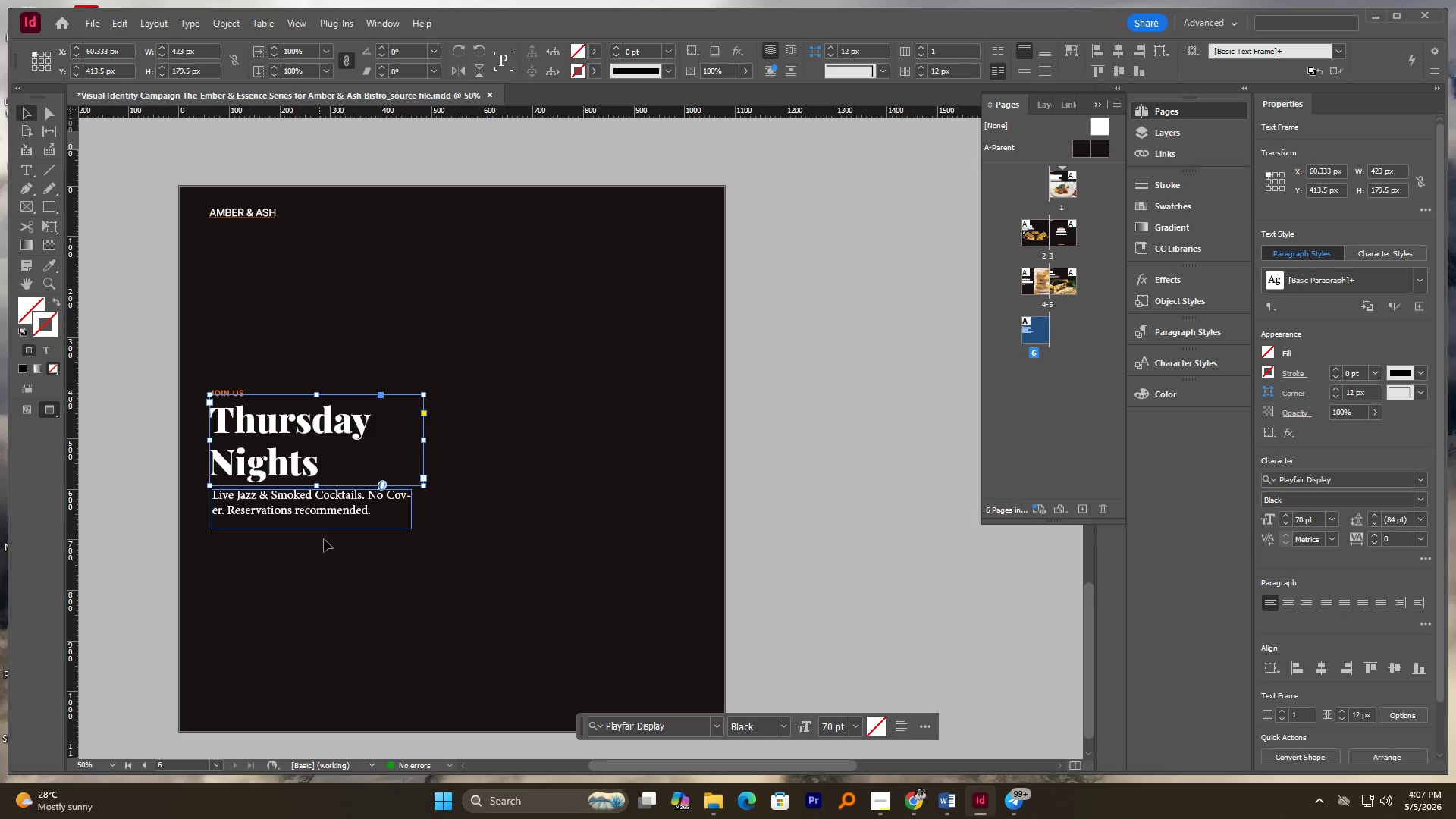 
scroll: coordinate [326, 535], scroll_direction: up, amount: 26.0
 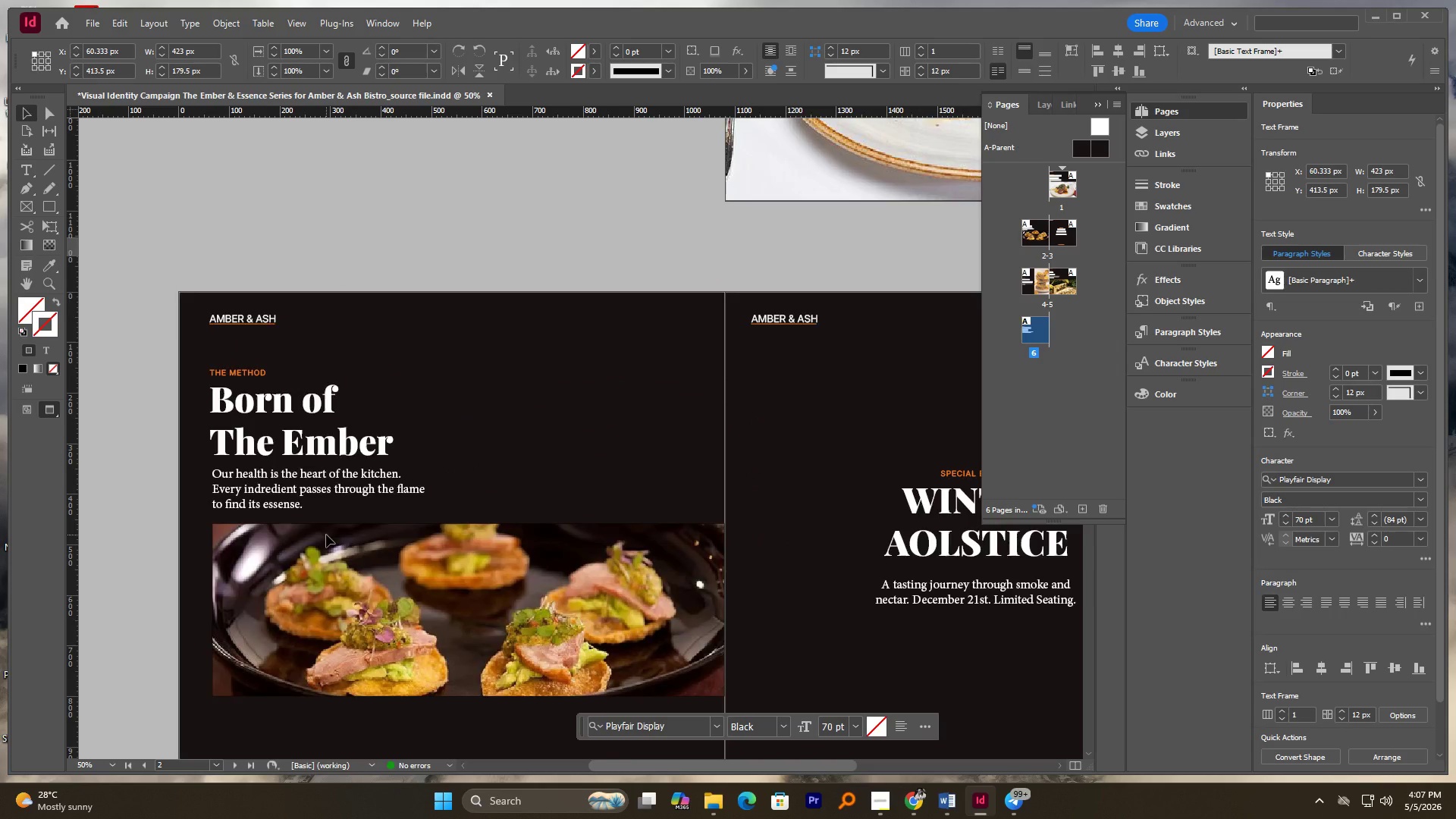 
hold_key(key=AltLeft, duration=1.09)
scroll: coordinate [574, 404], scroll_direction: up, amount: 2.0
 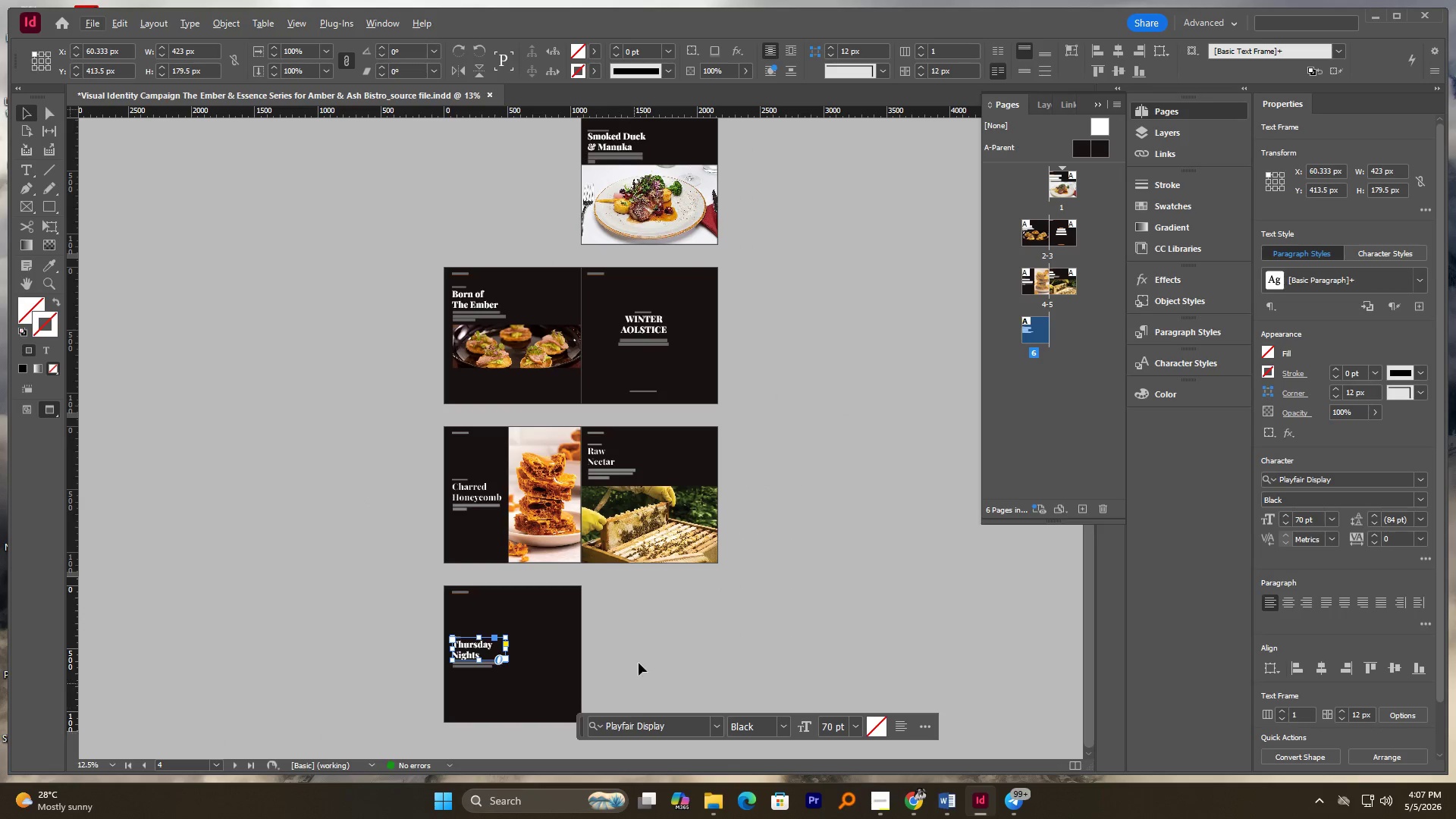 
left_click([642, 651])
 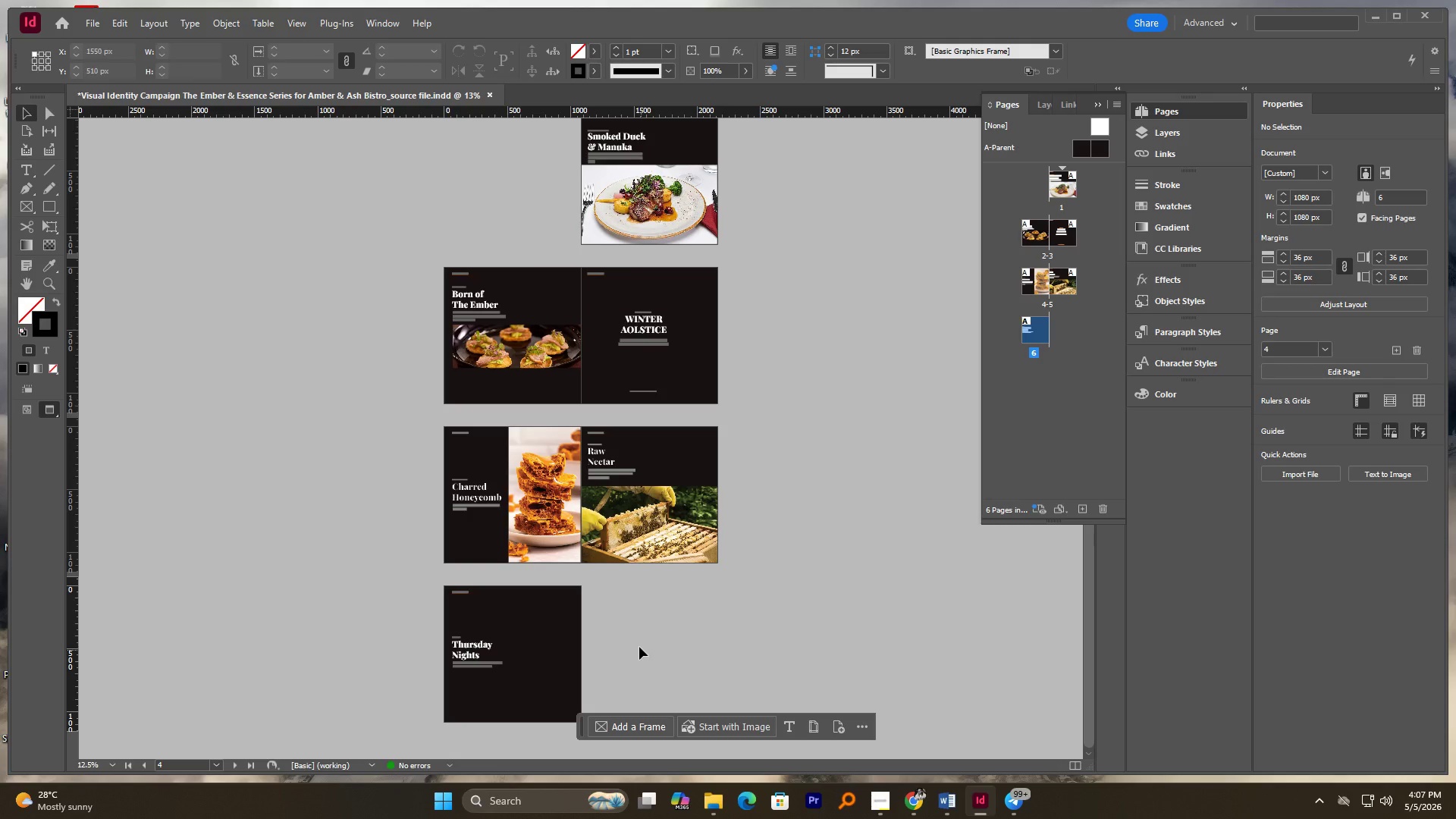 
hold_key(key=AltLeft, duration=0.47)
 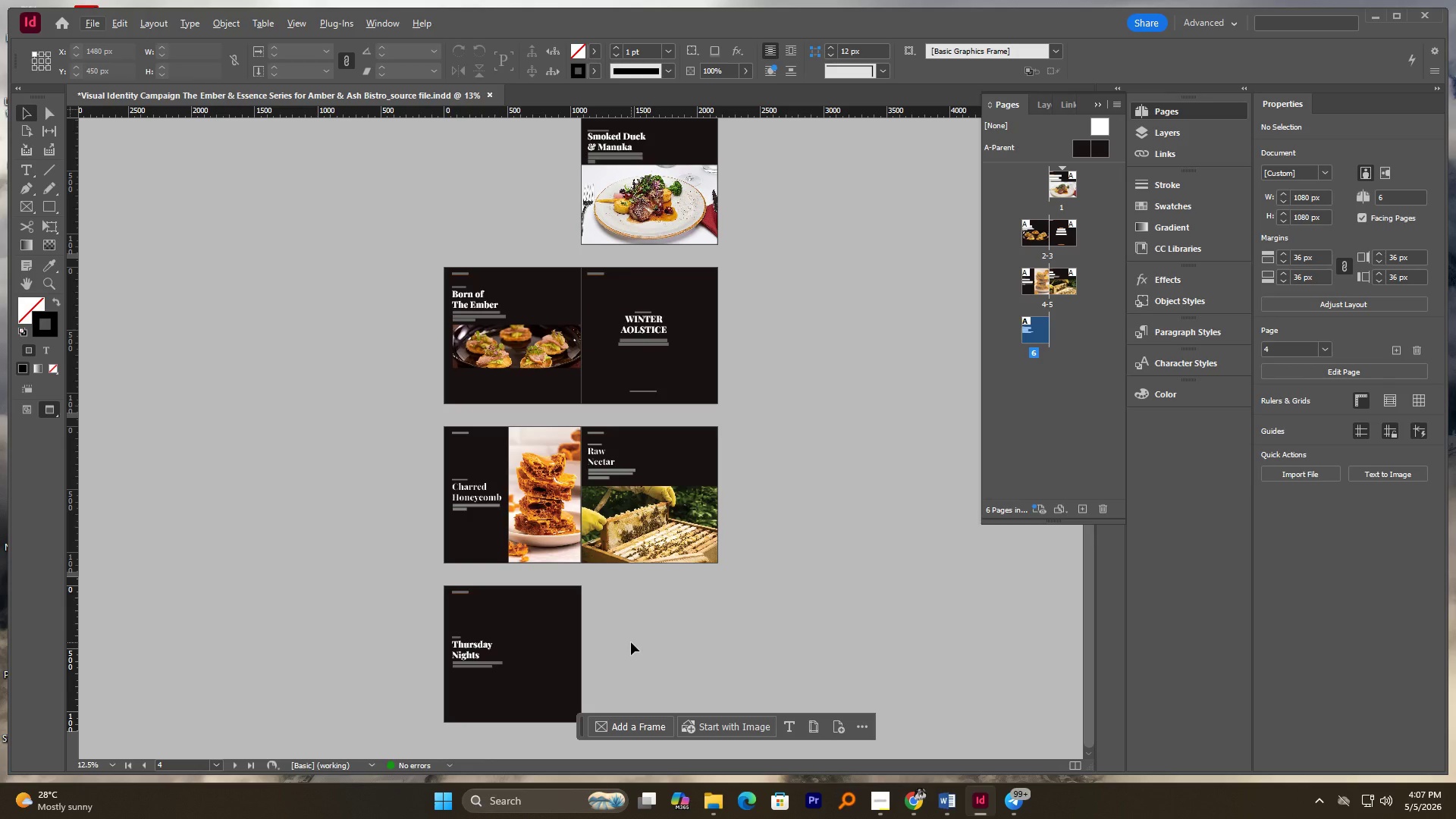 
scroll: coordinate [637, 632], scroll_direction: down, amount: 3.0
 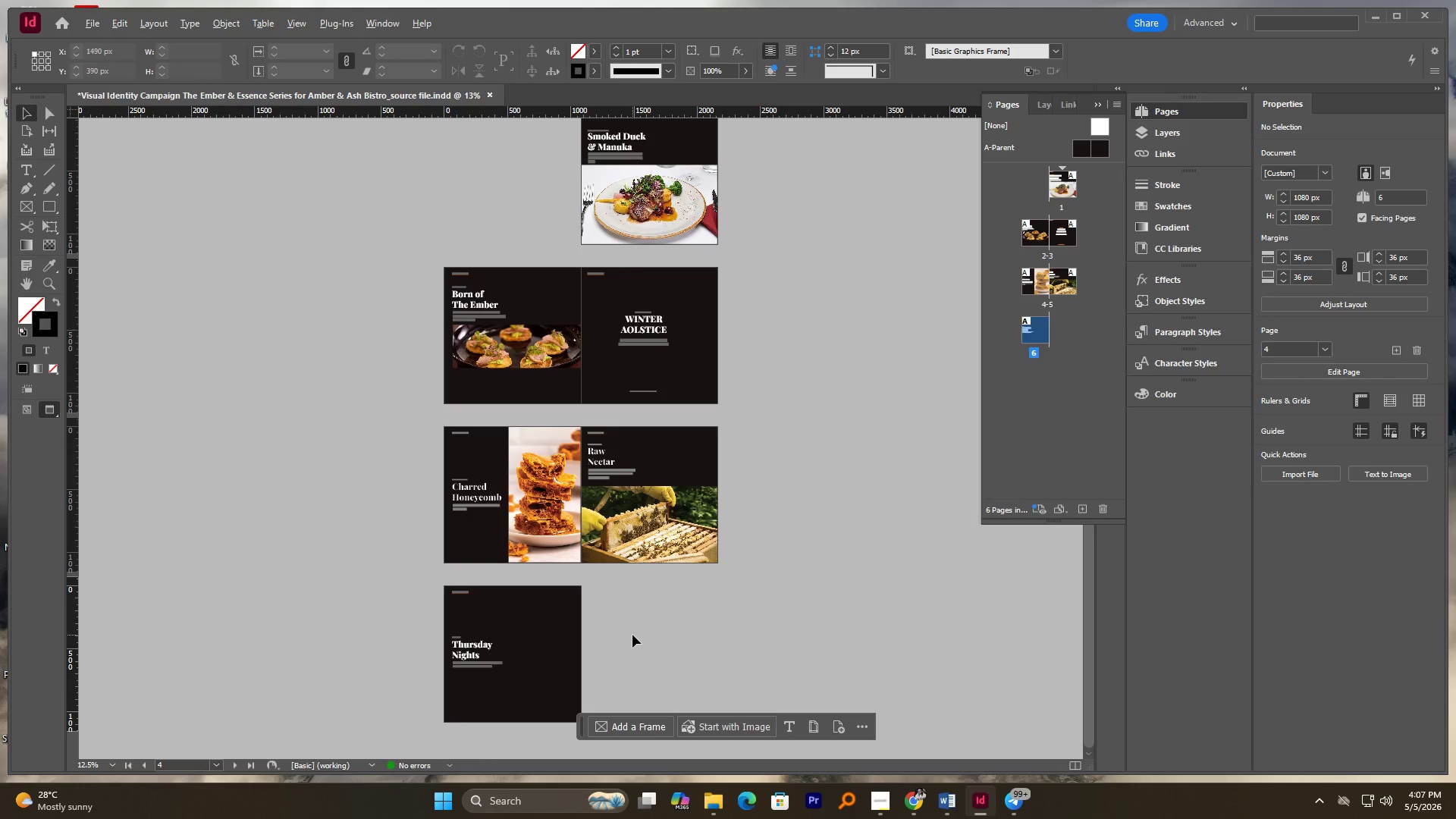 
hold_key(key=AltLeft, duration=0.42)
scroll: coordinate [542, 664], scroll_direction: up, amount: 2.0
 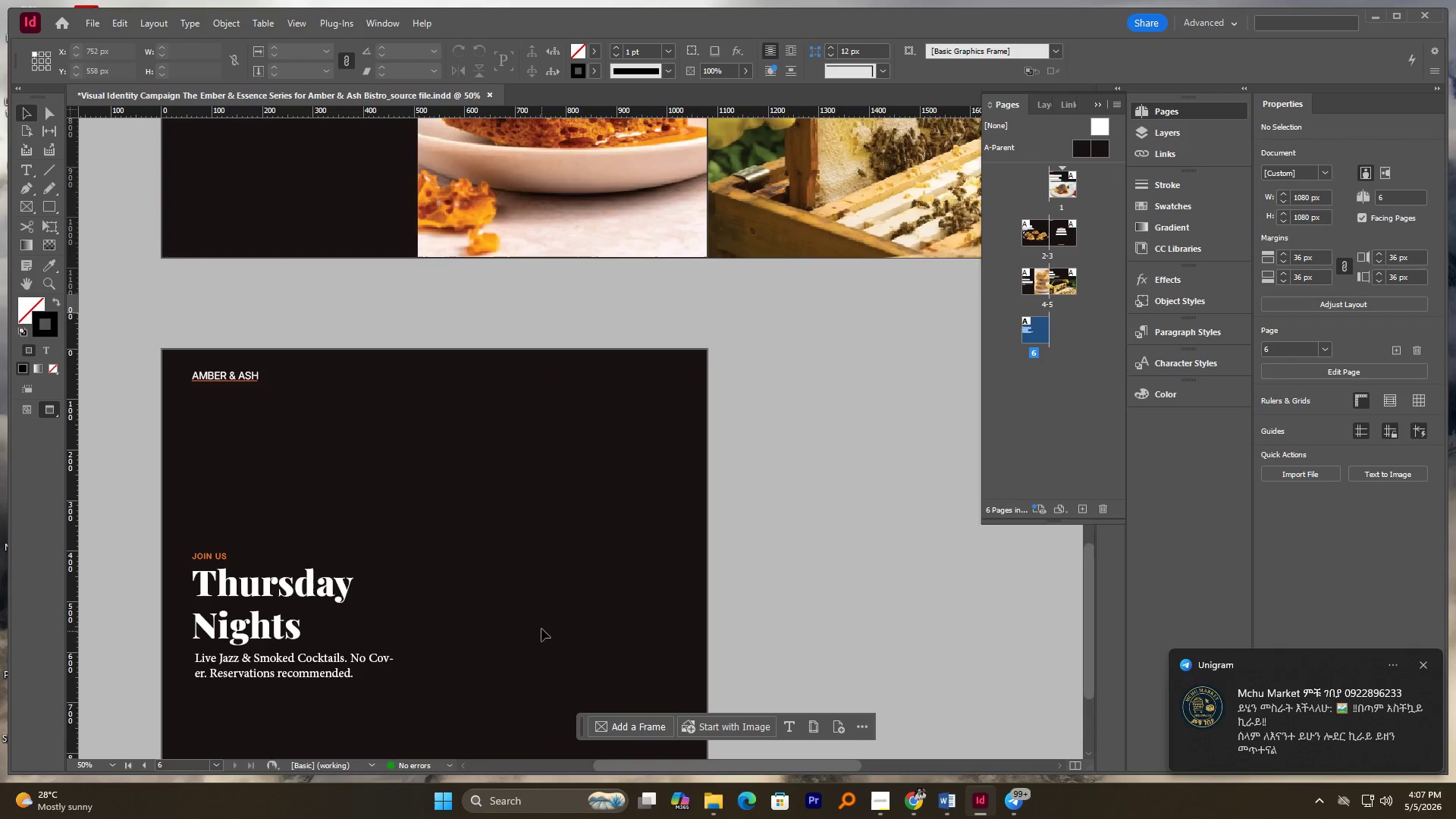 
scroll: coordinate [541, 629], scroll_direction: down, amount: 3.0
 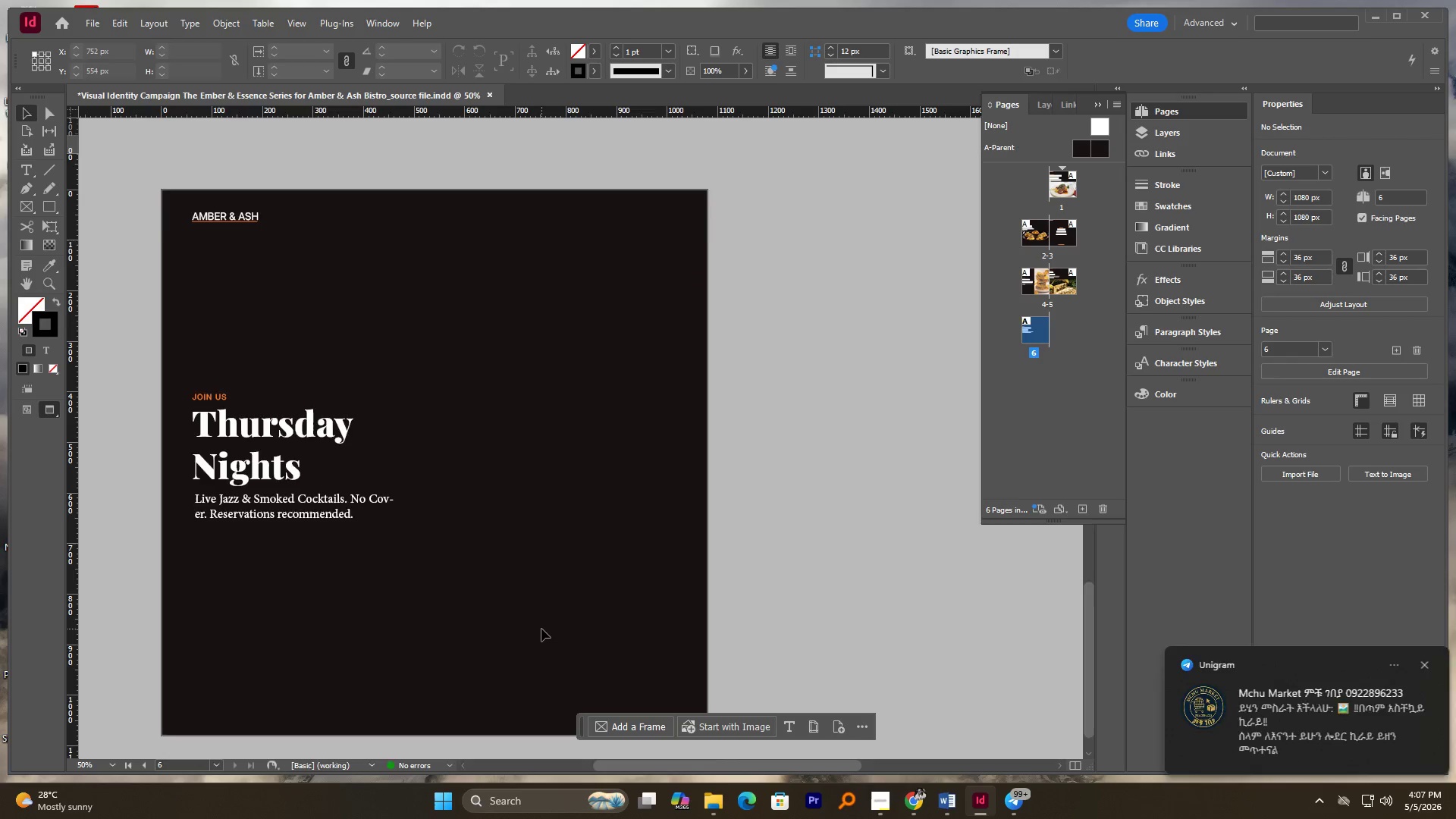 
scroll: coordinate [541, 629], scroll_direction: up, amount: 12.0
 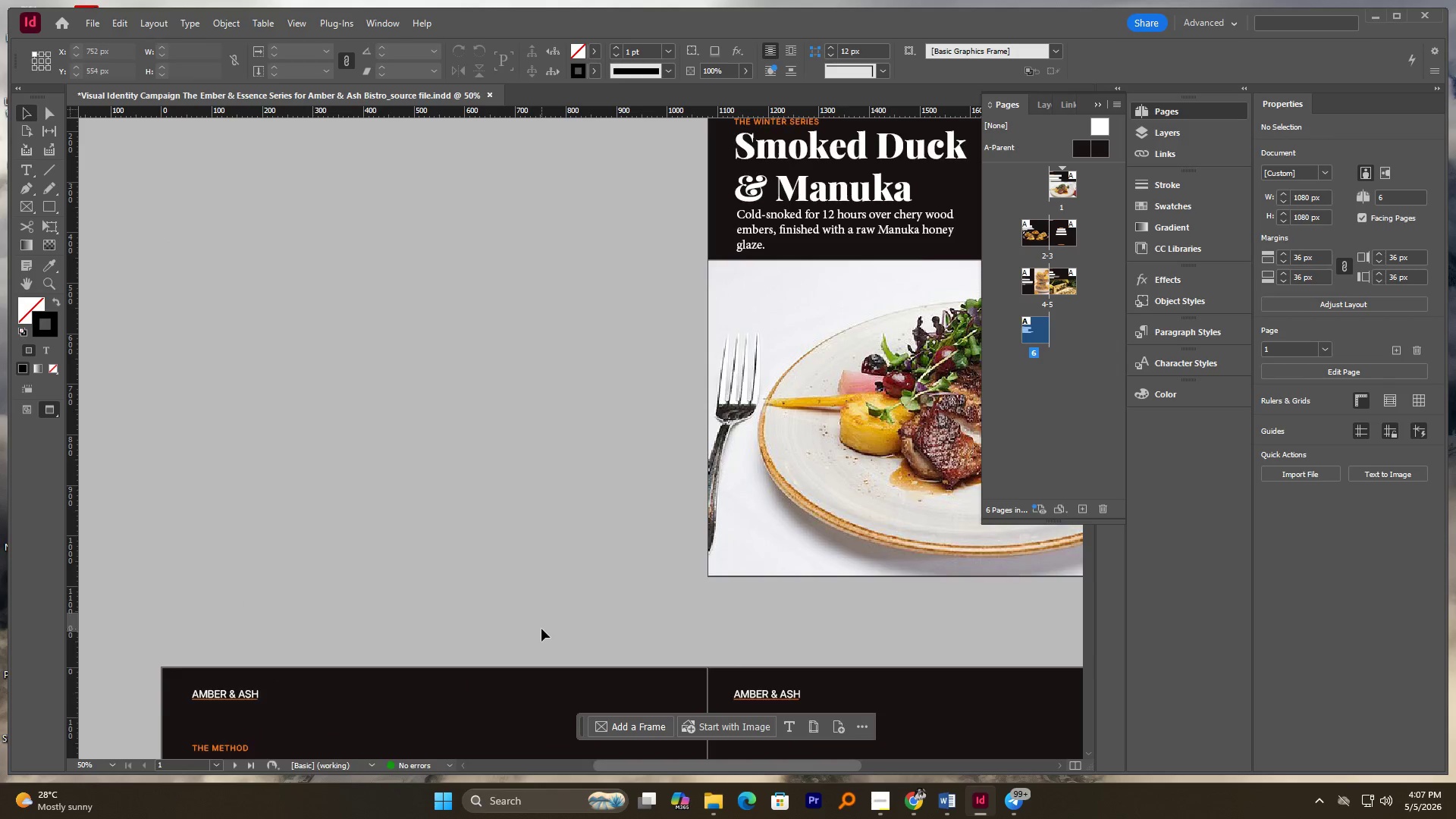 
hold_key(key=AltLeft, duration=0.48)
scroll: coordinate [539, 585], scroll_direction: down, amount: 5.0
 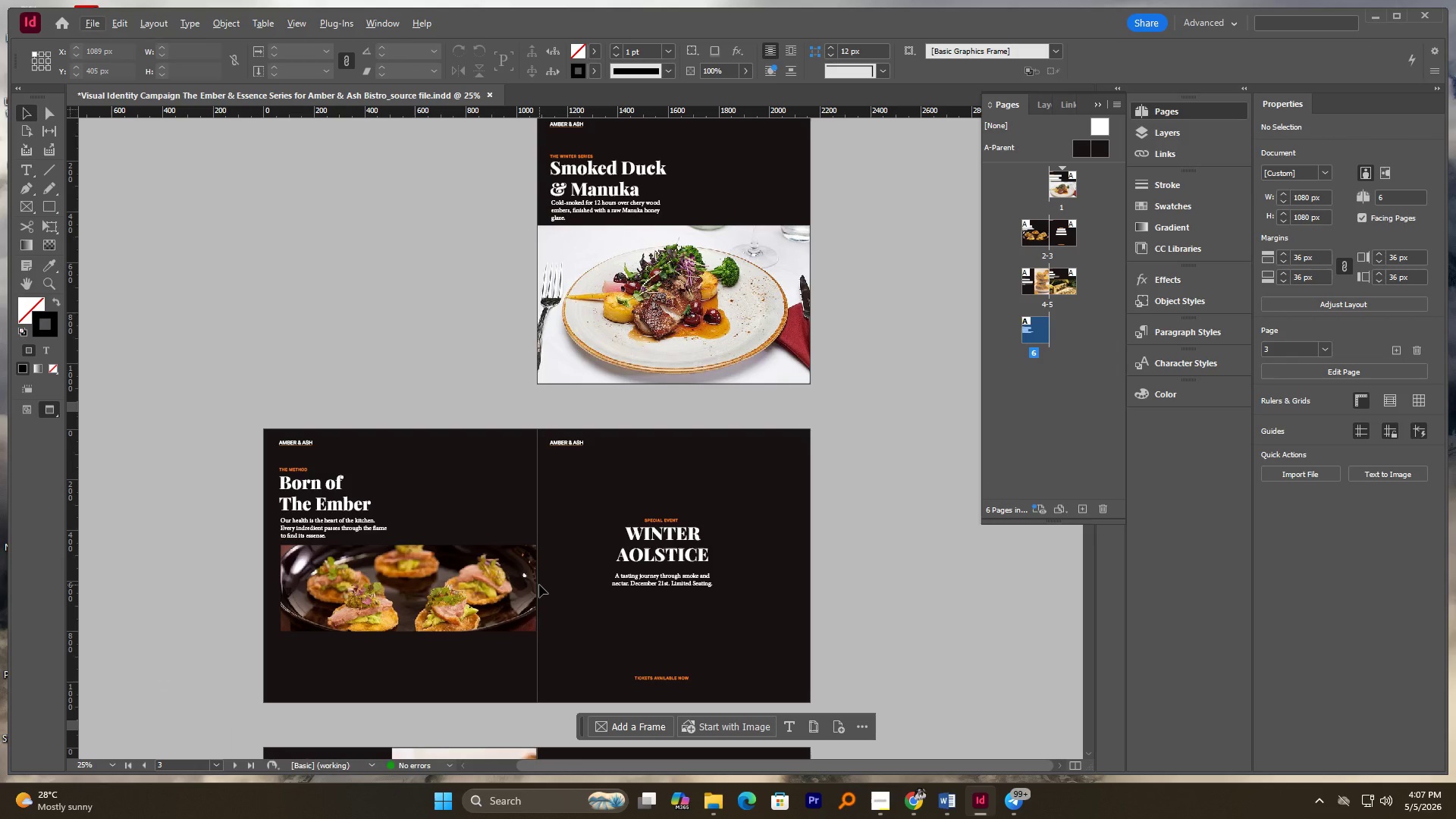 
hold_key(key=AltLeft, duration=7.0)
scroll: coordinate [539, 585], scroll_direction: down, amount: 1.0
 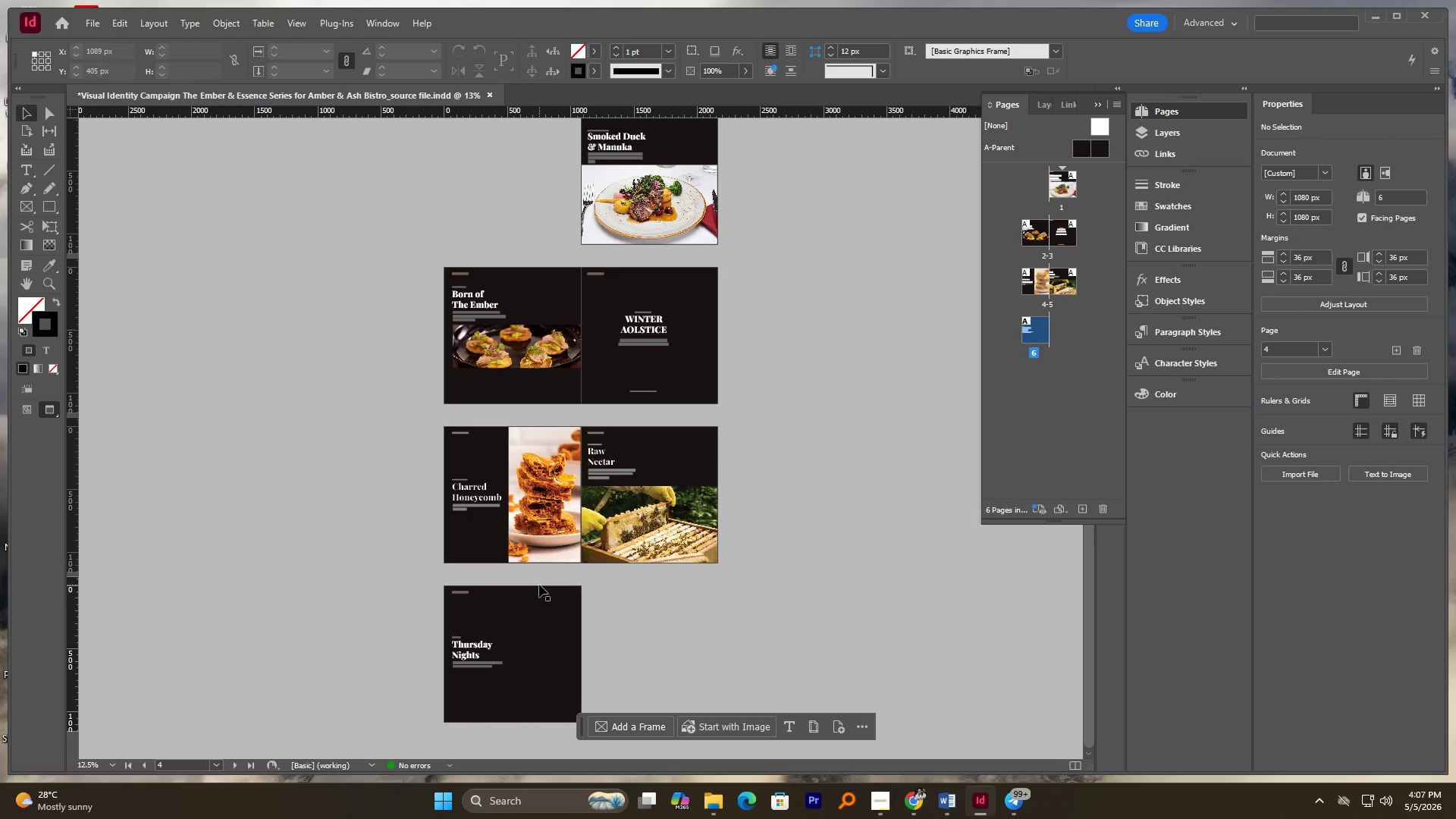 
key(Control+S)
 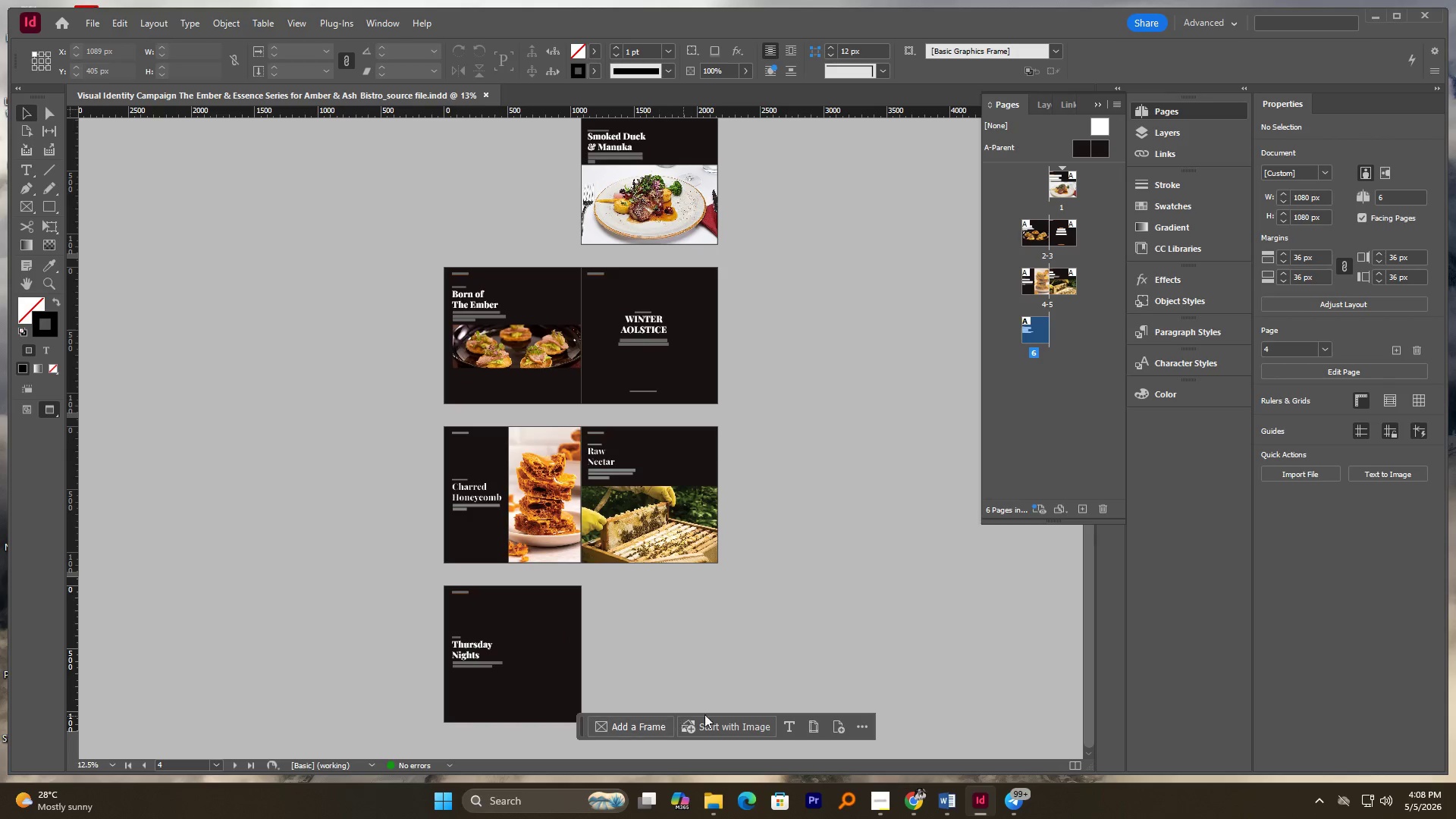 
mouse_move([892, 799])
 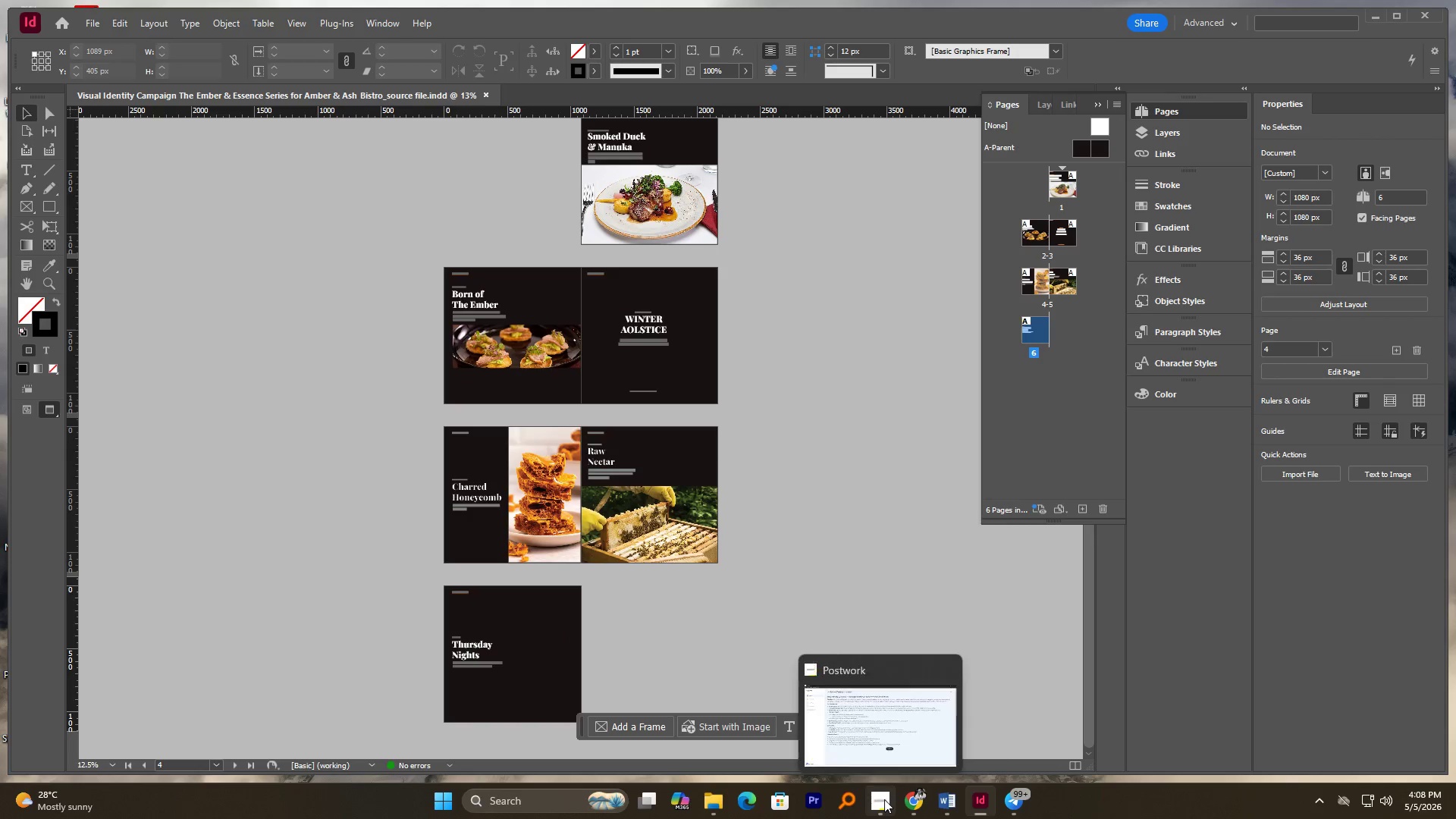 
left_click([884, 799])